 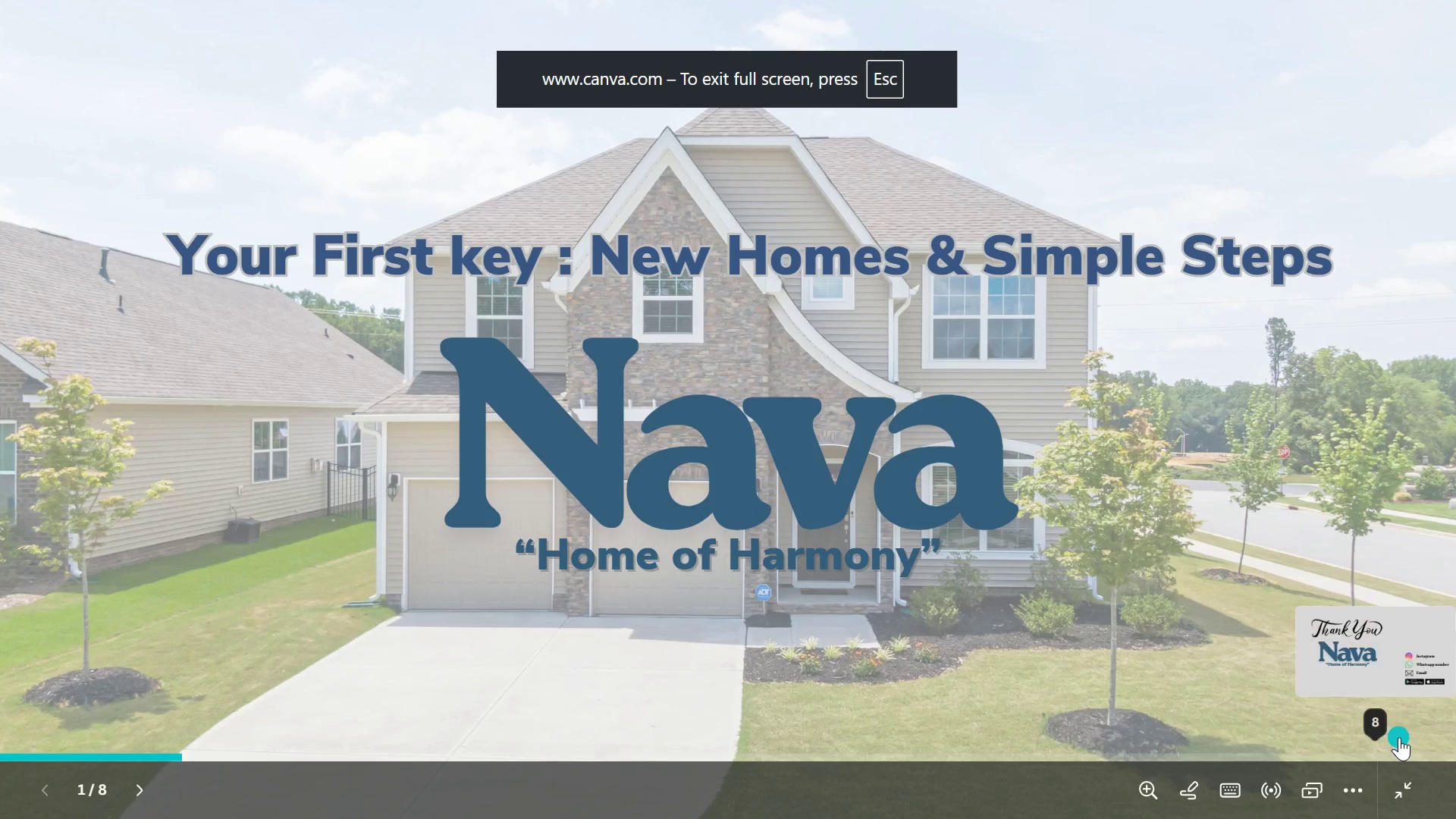 
left_click([1388, 539])
 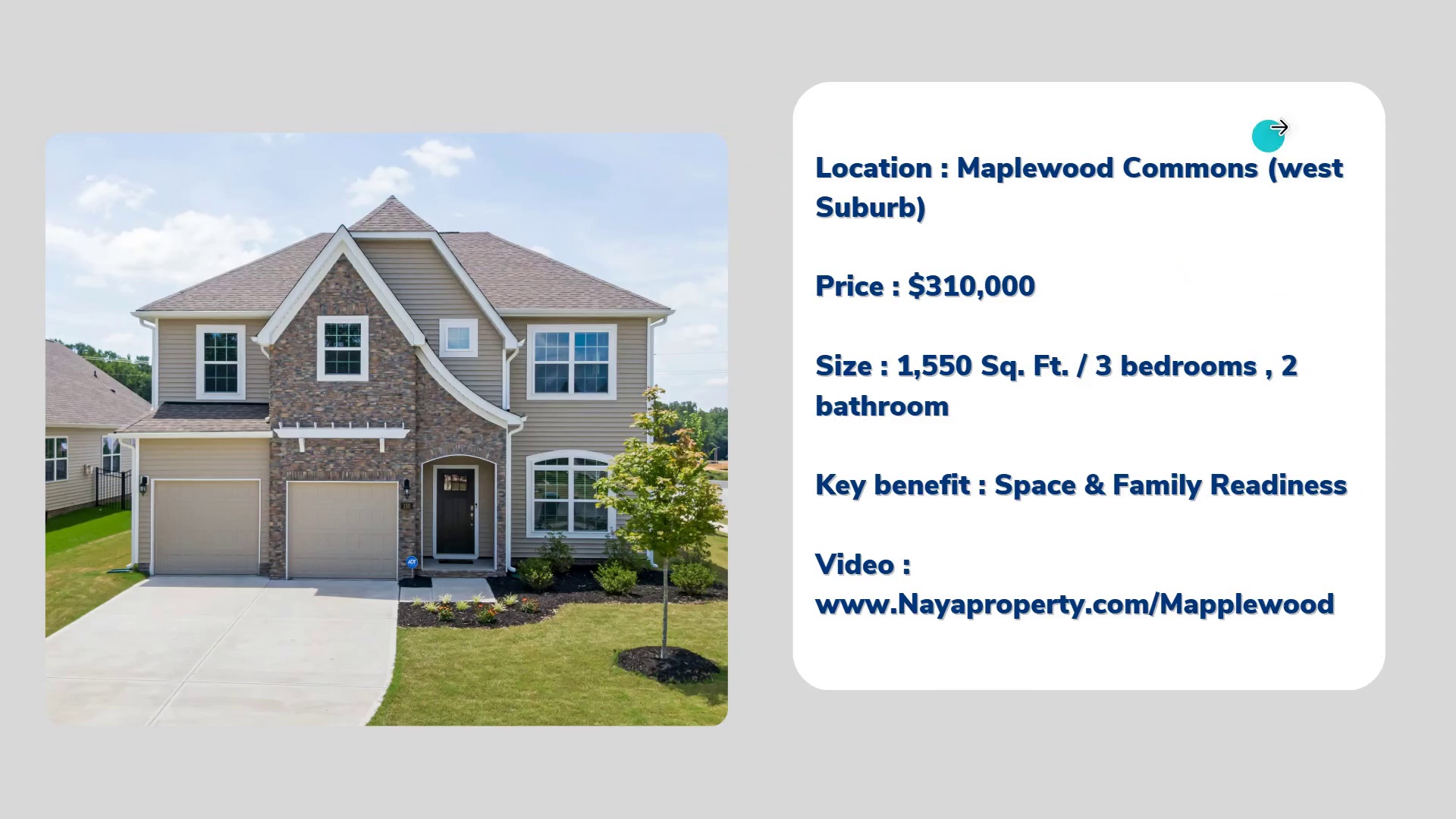 
wait(7.57)
 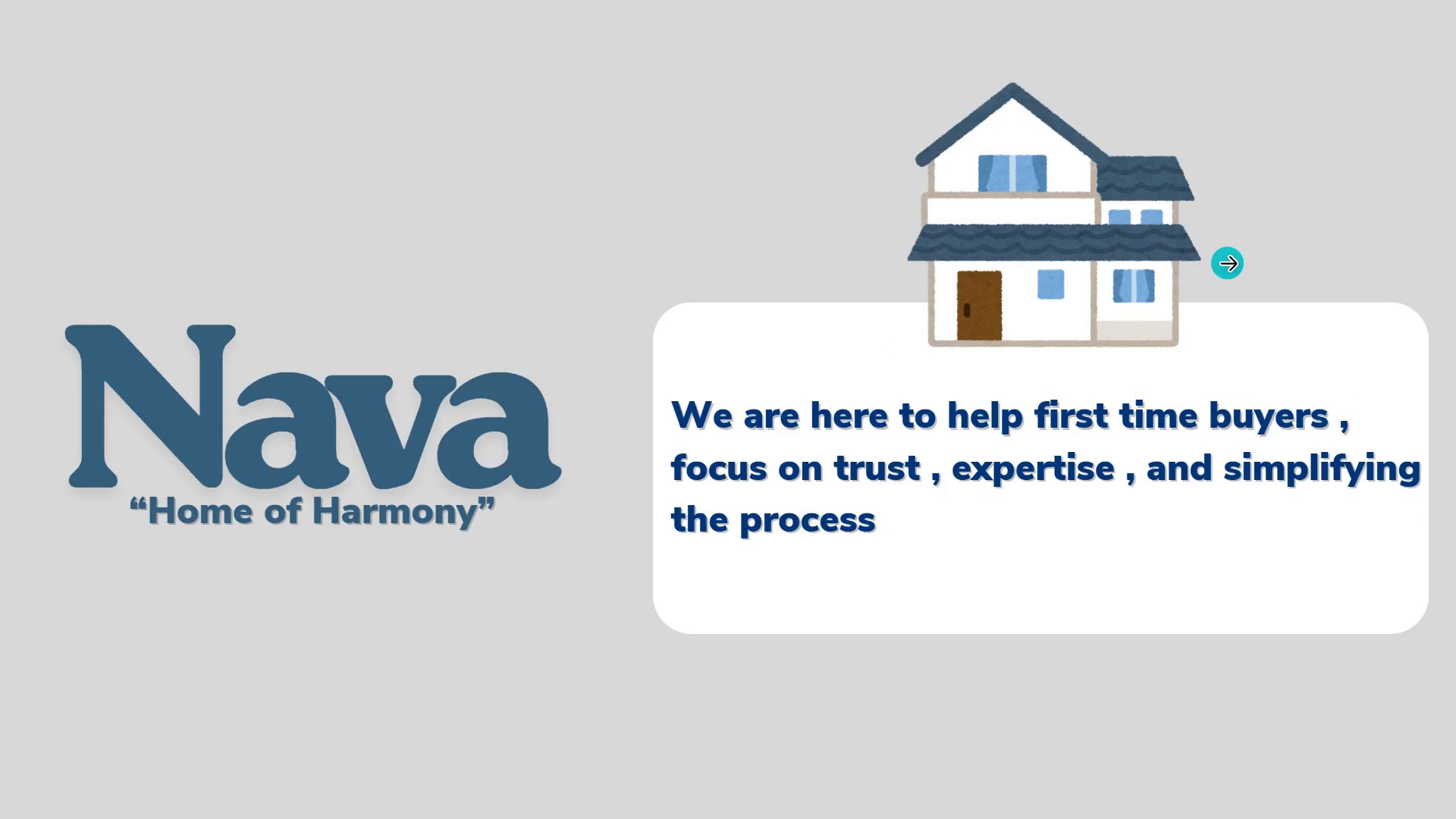 
left_click([1320, 86])
 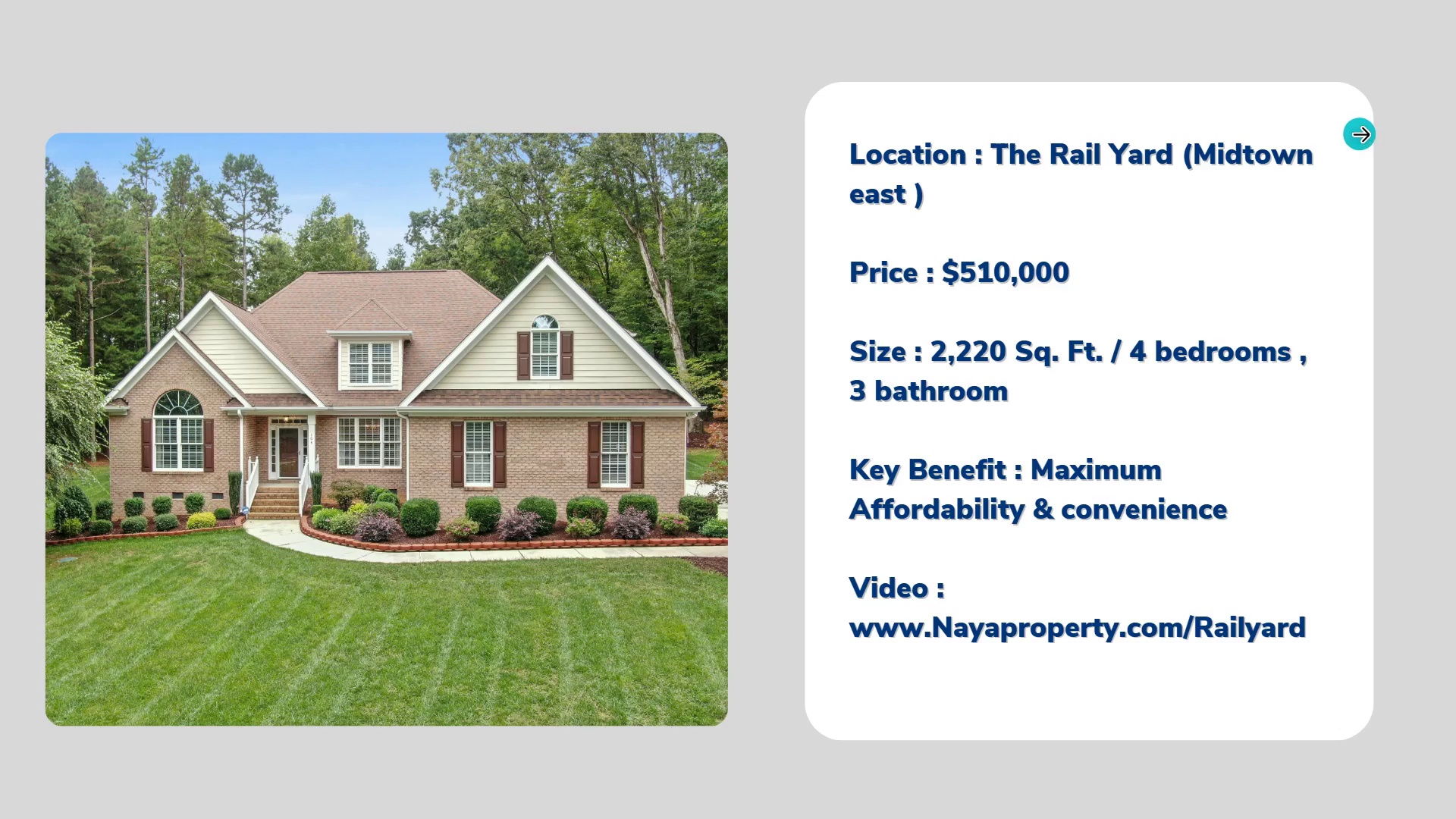 
wait(7.46)
 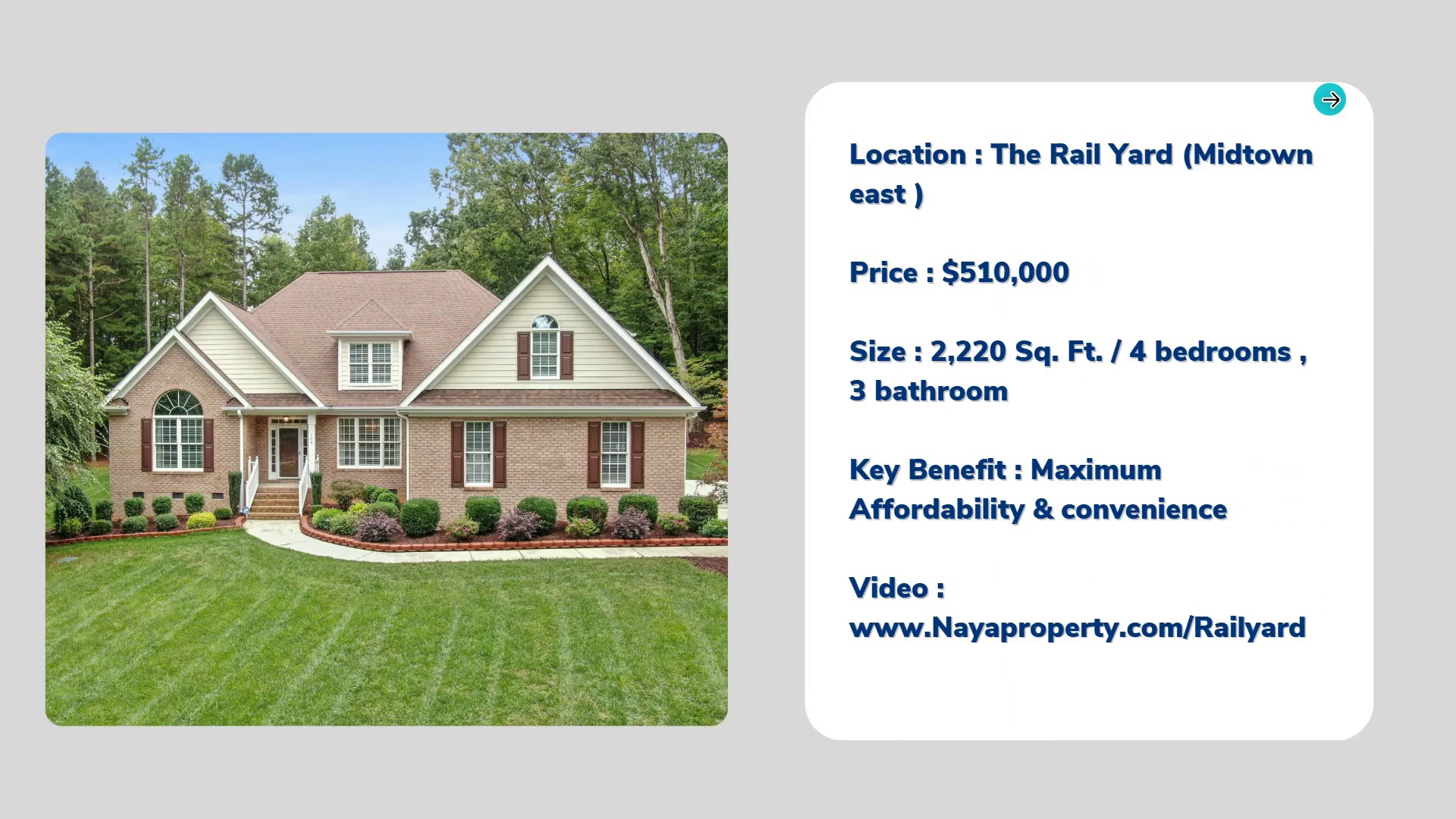 
left_click([1361, 139])
 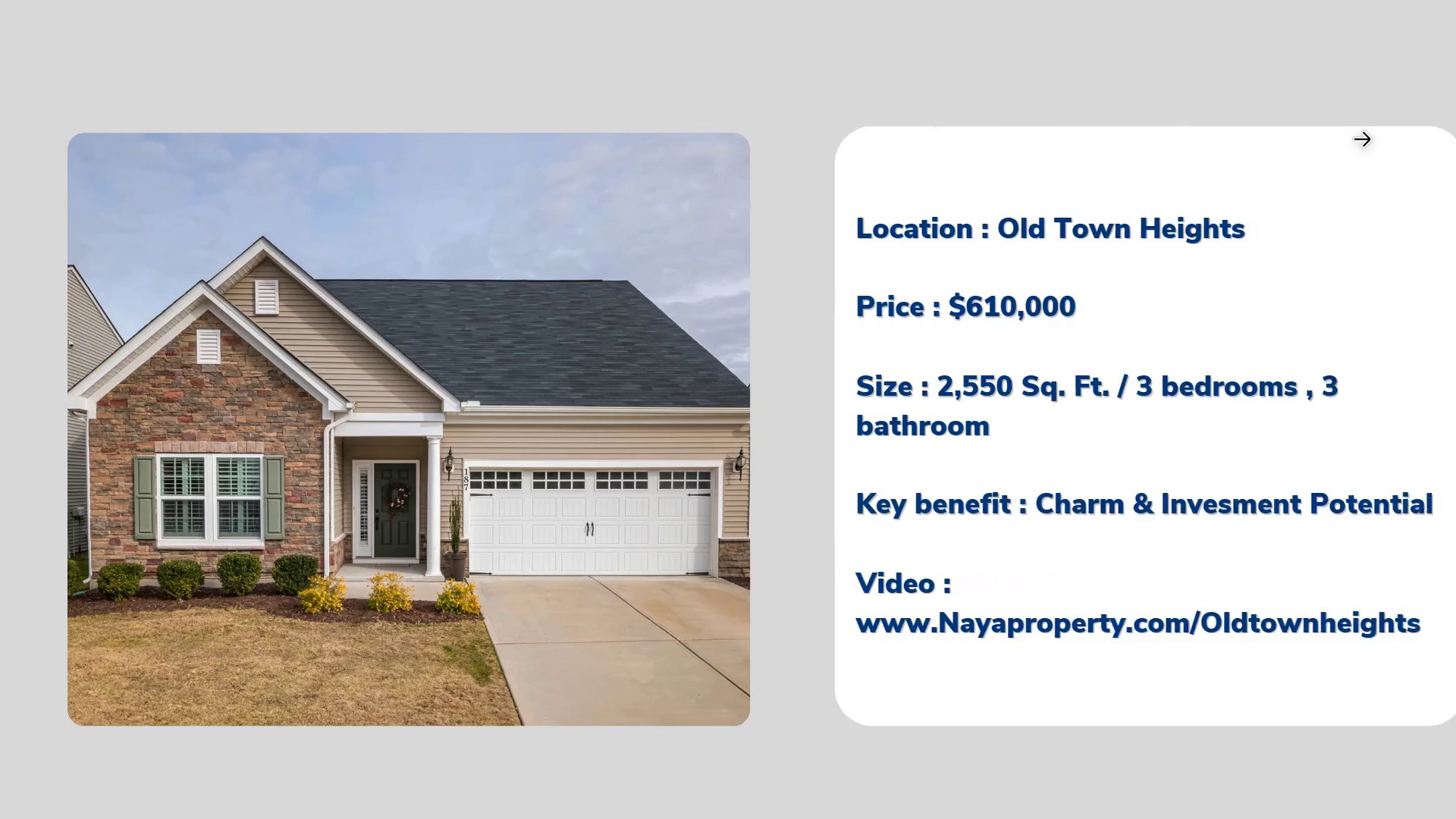 
left_click([1361, 139])
 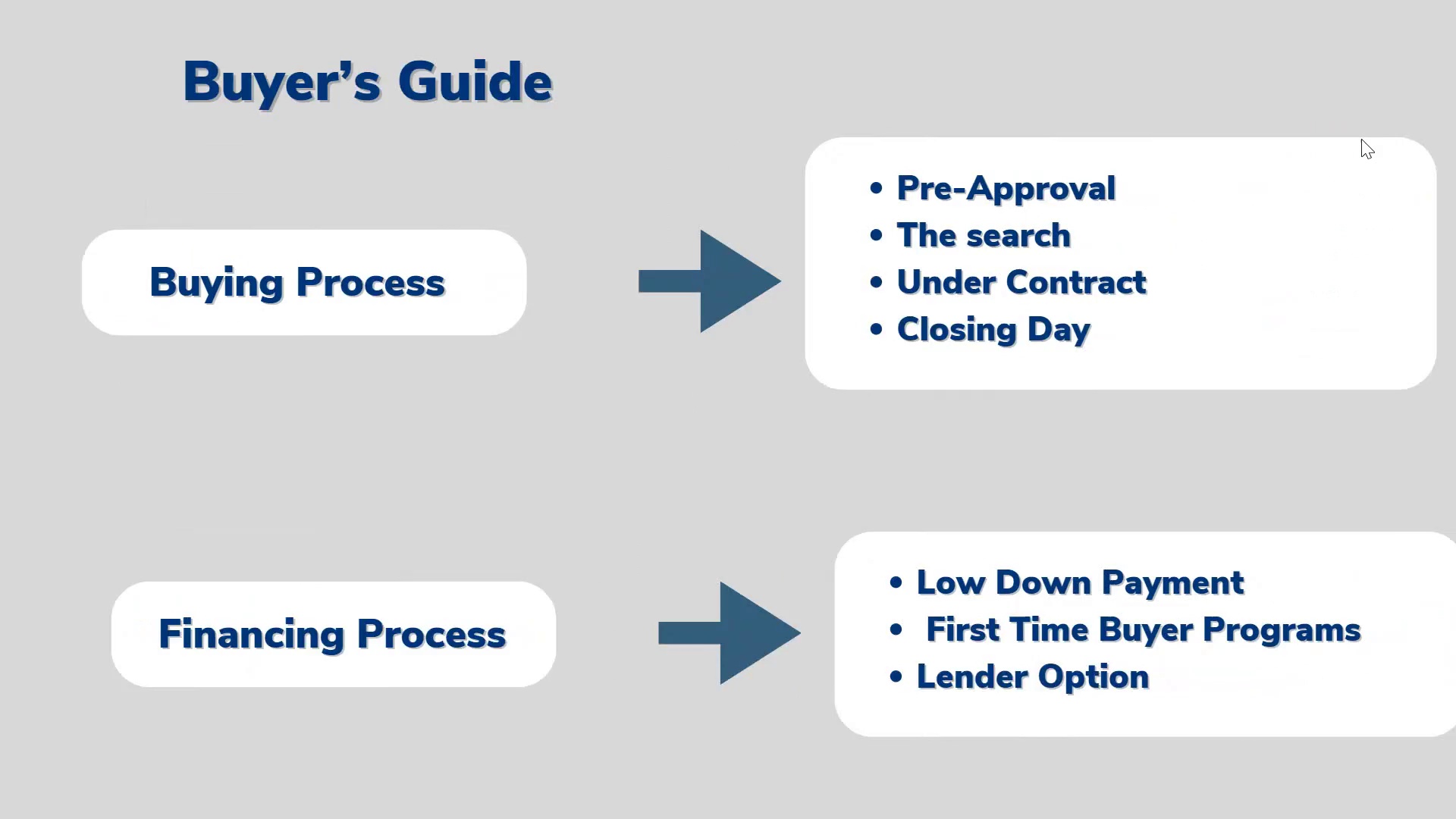 
left_click([1361, 139])
 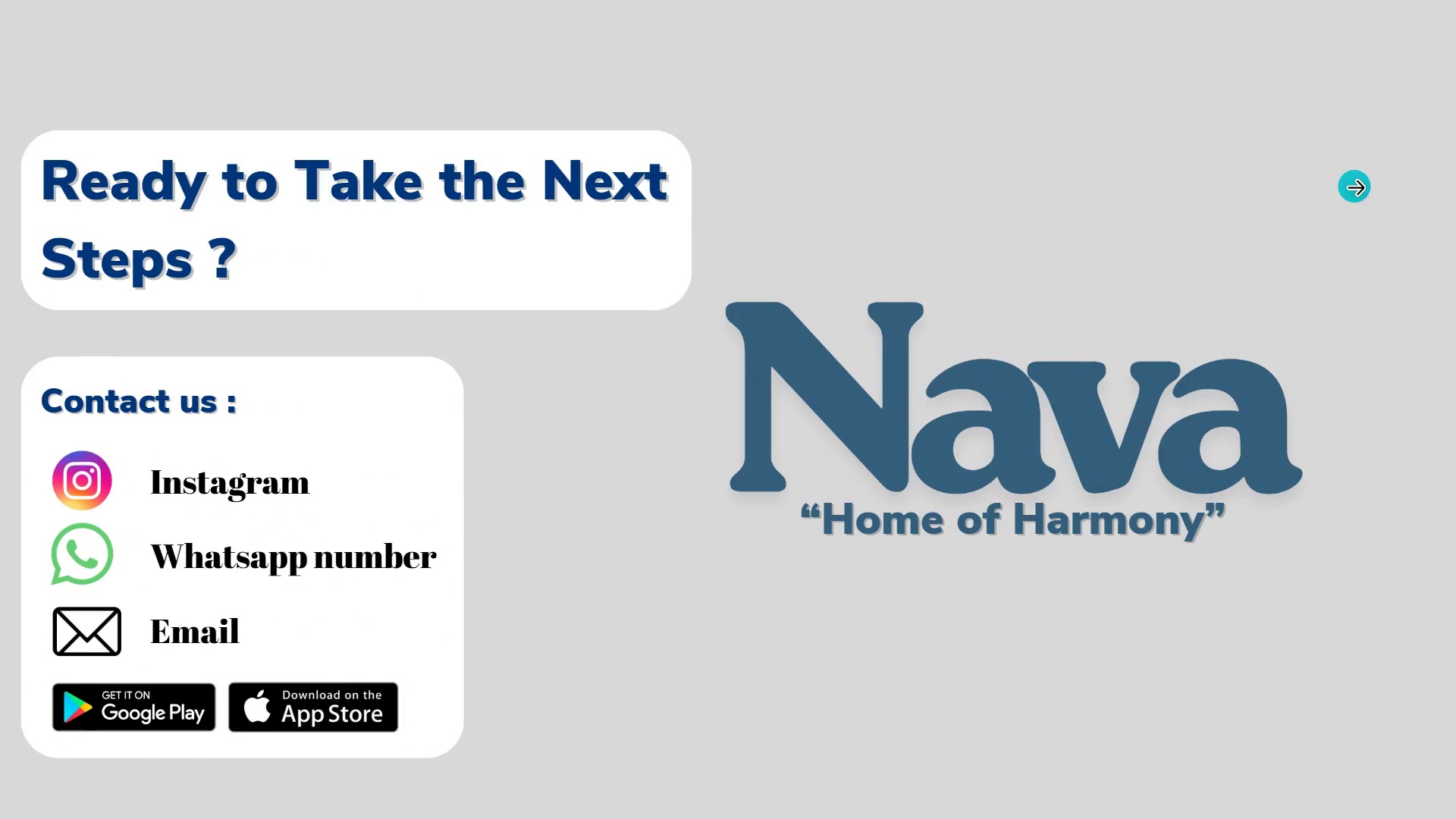 
key(Escape)
 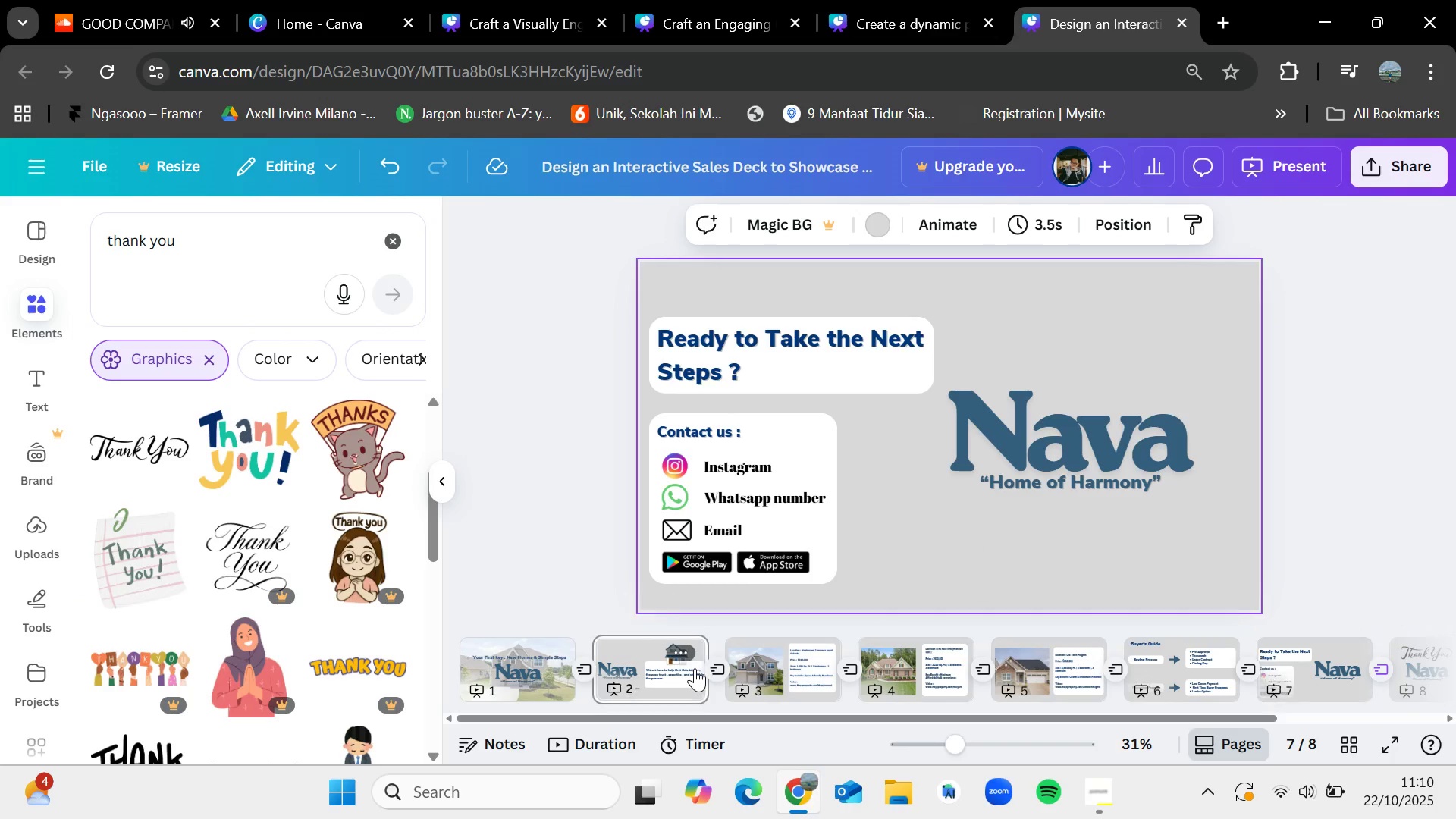 
double_click([788, 670])
 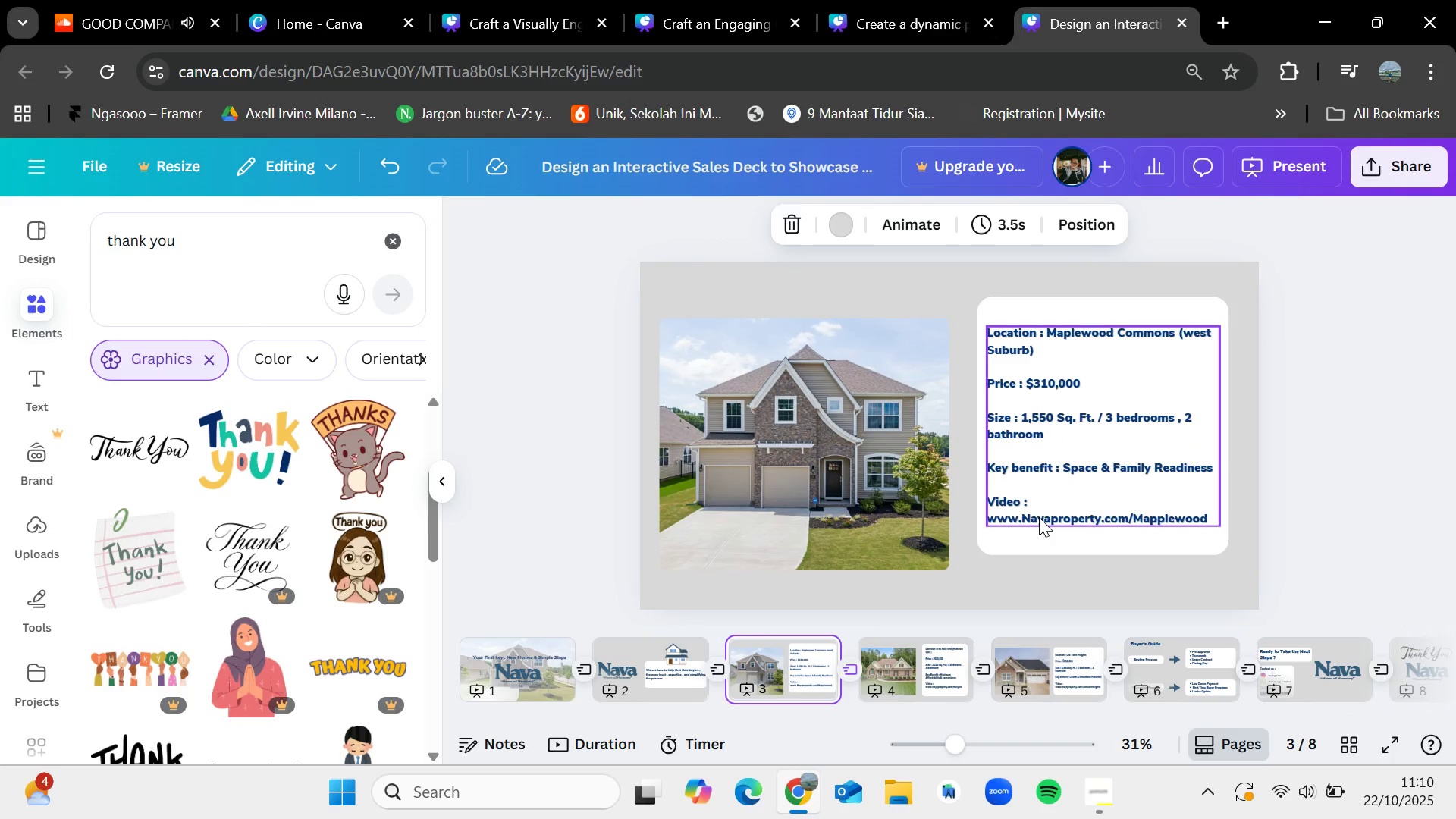 
double_click([1039, 517])
 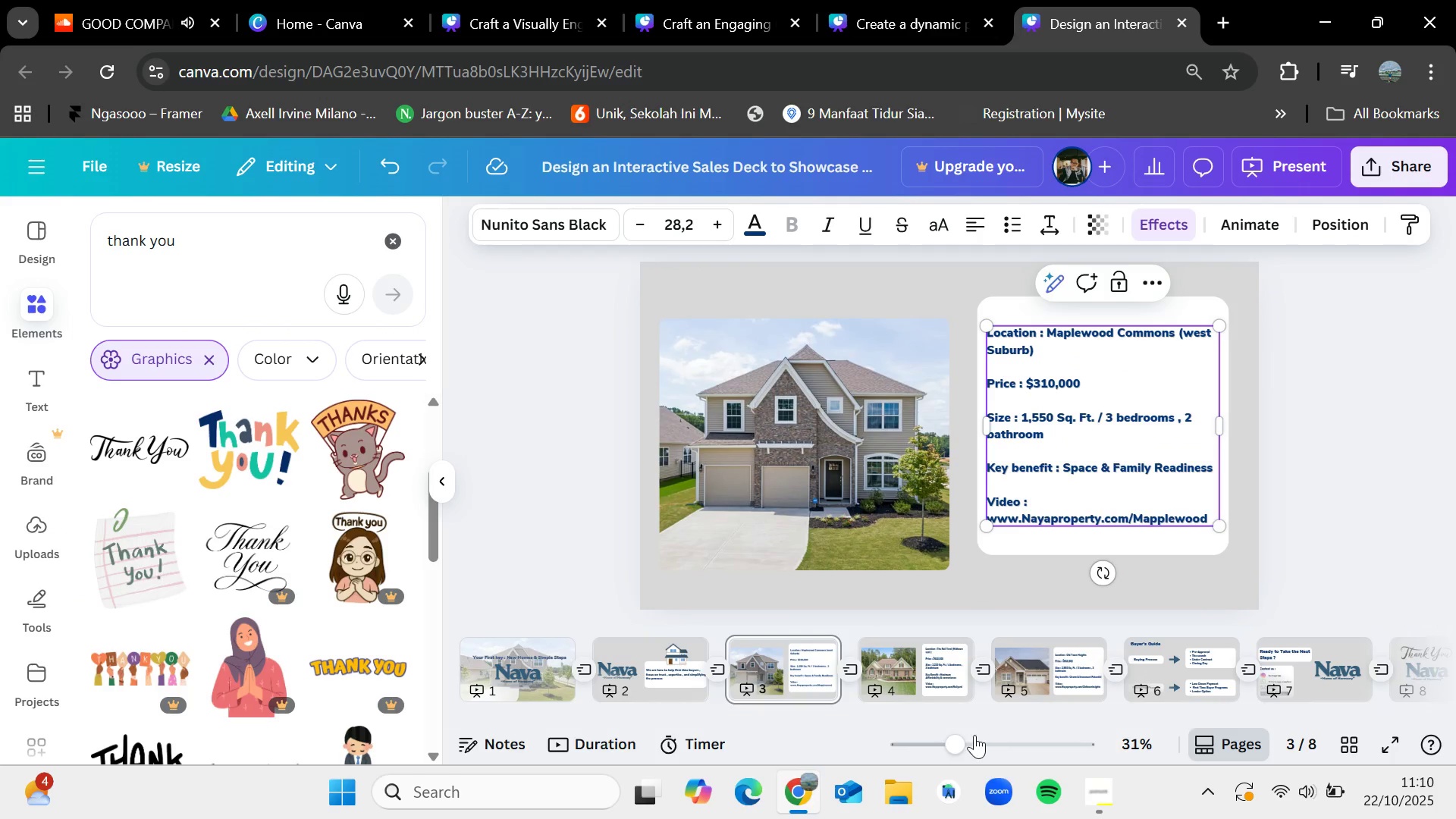 
left_click_drag(start_coordinate=[966, 739], to_coordinate=[978, 737])
 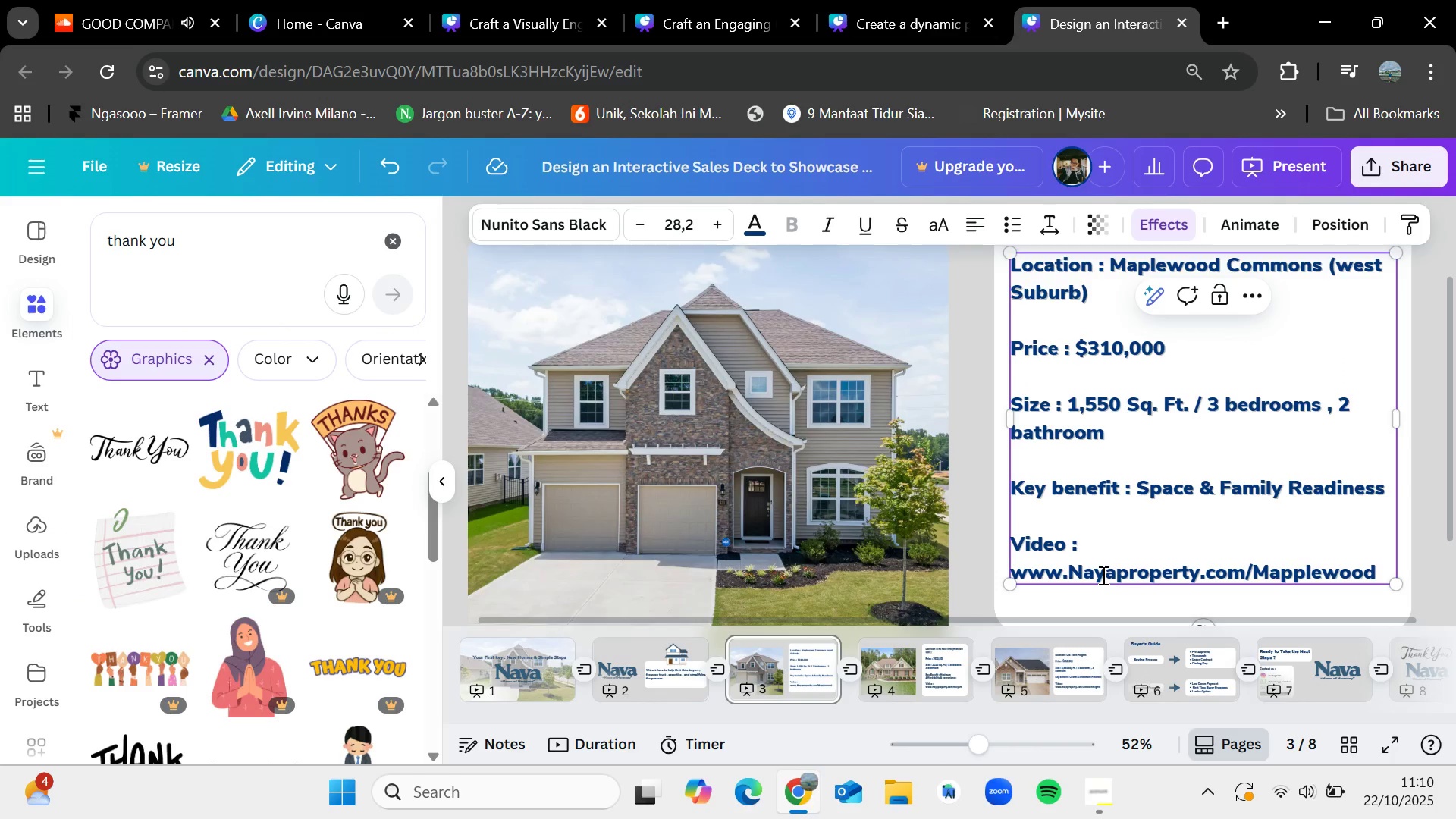 
double_click([1102, 575])
 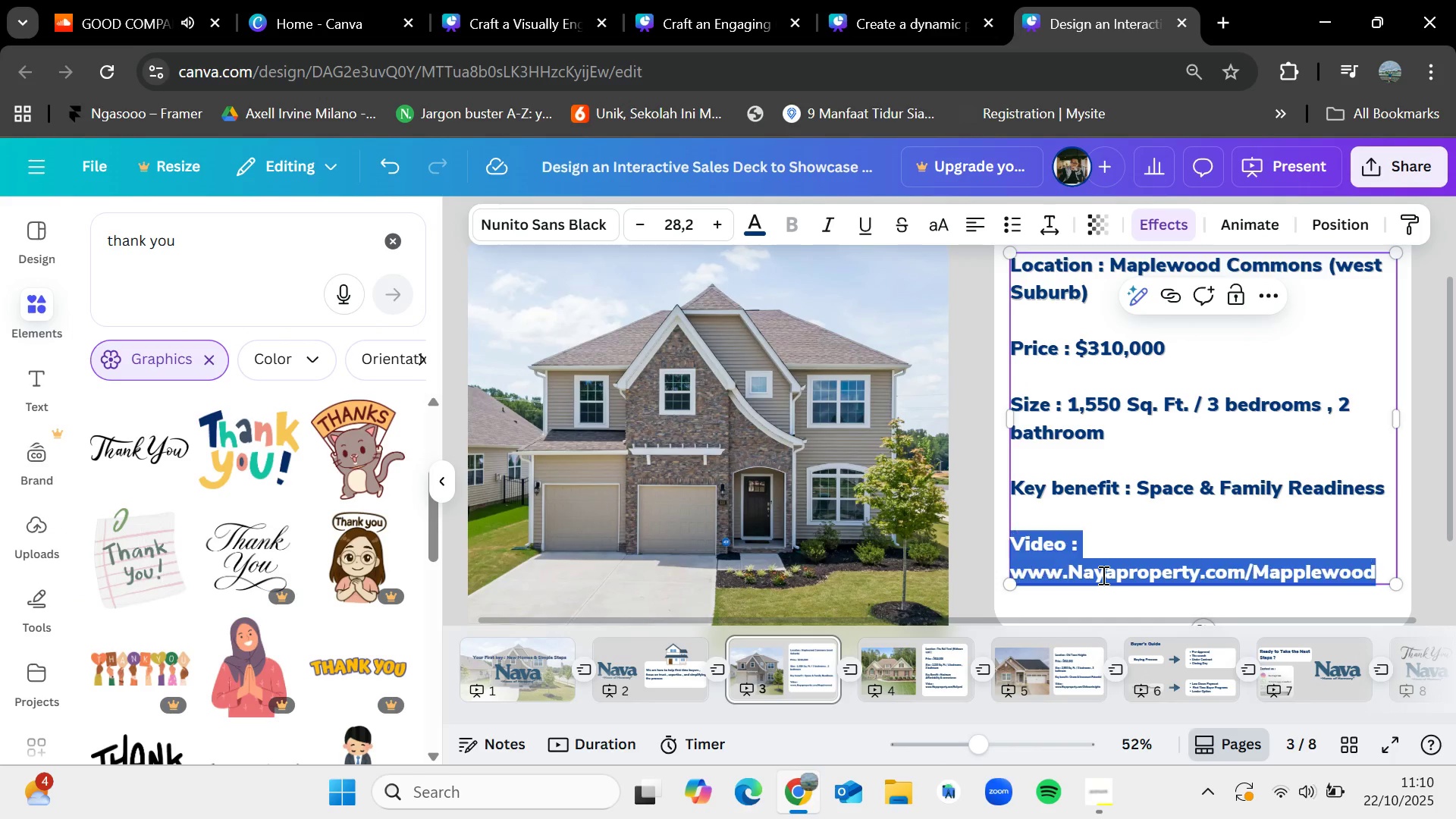 
triple_click([1102, 575])
 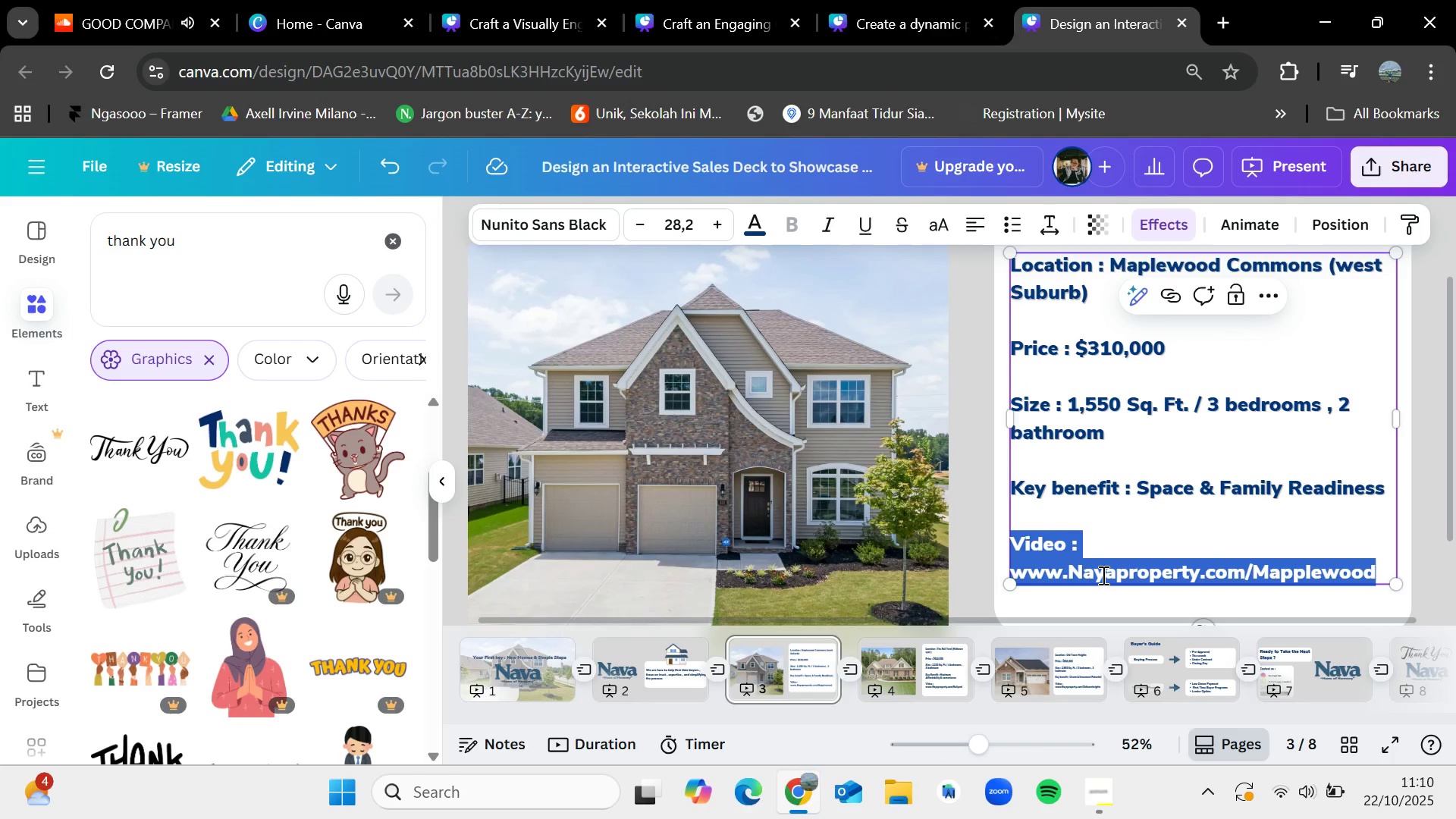 
triple_click([1102, 575])
 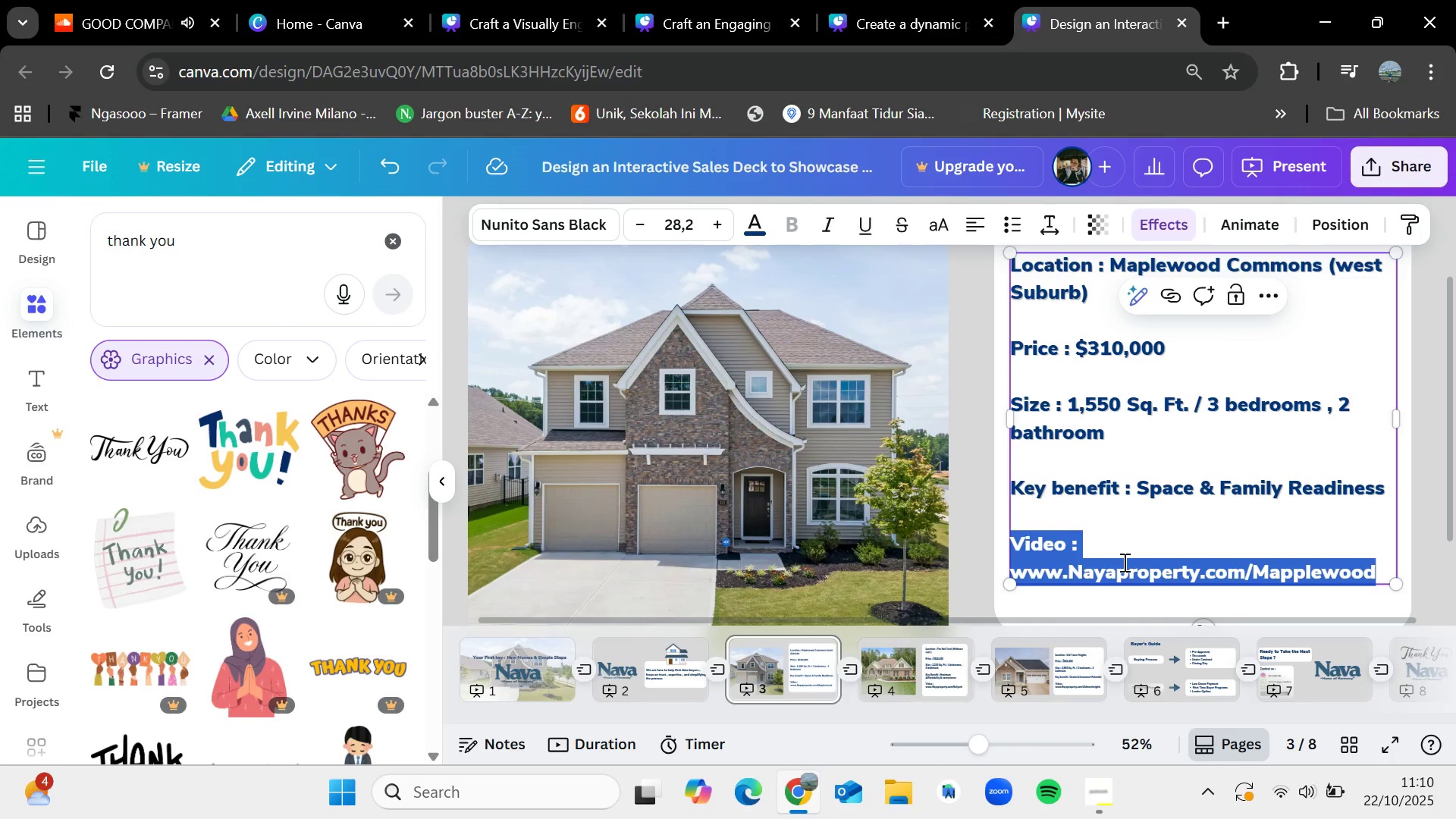 
left_click([1103, 569])
 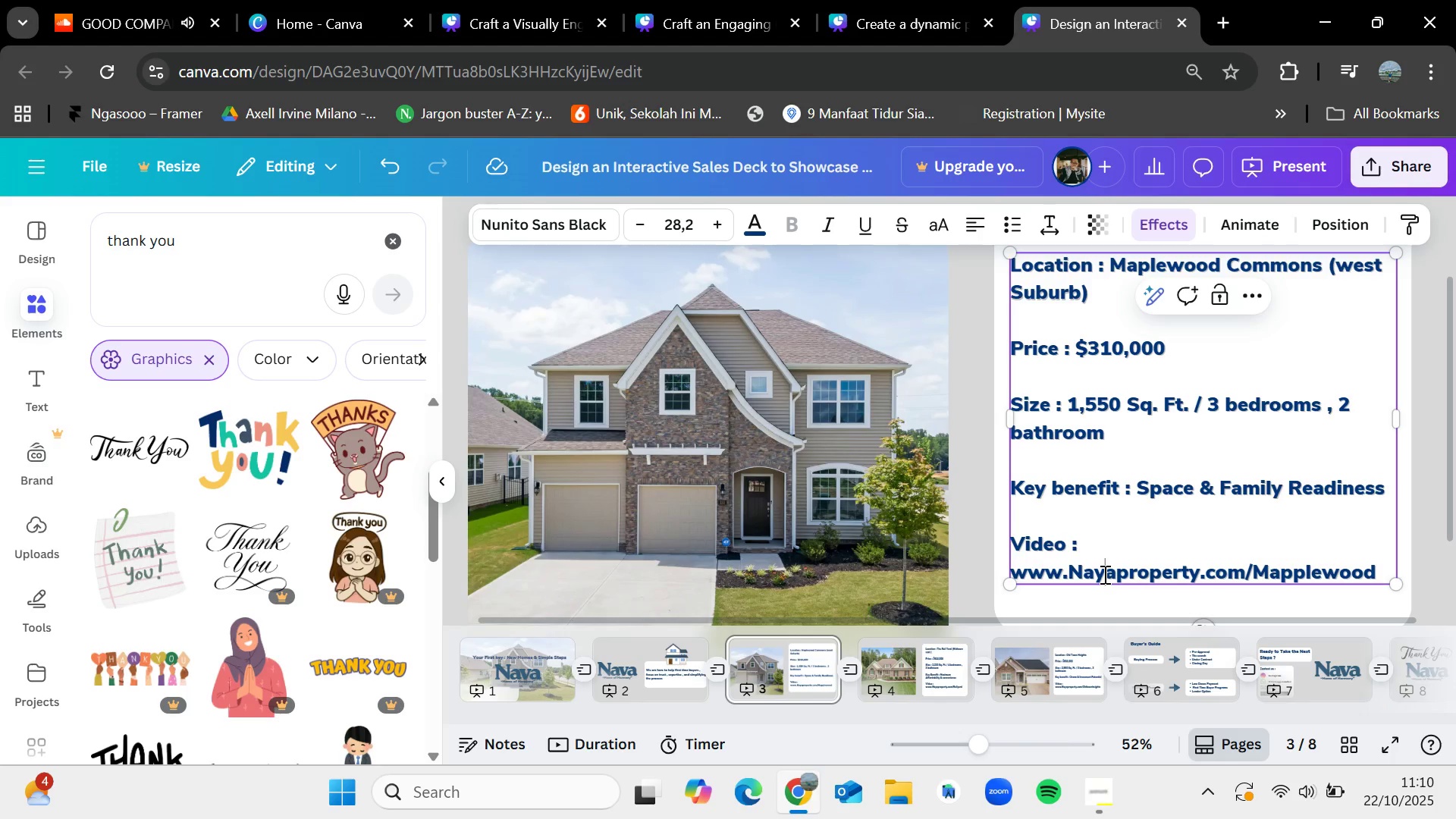 
key(Backspace)
 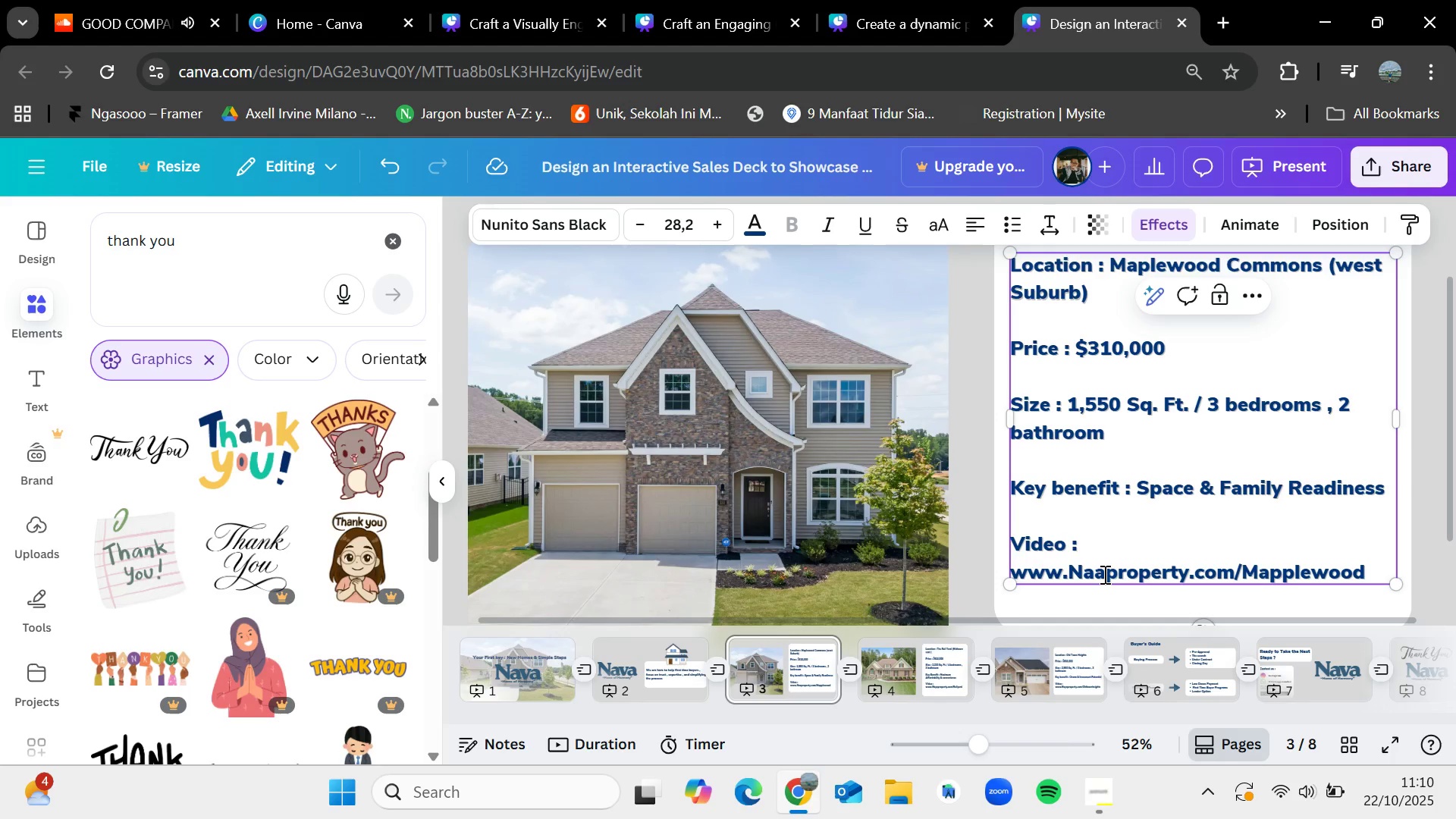 
key(V)
 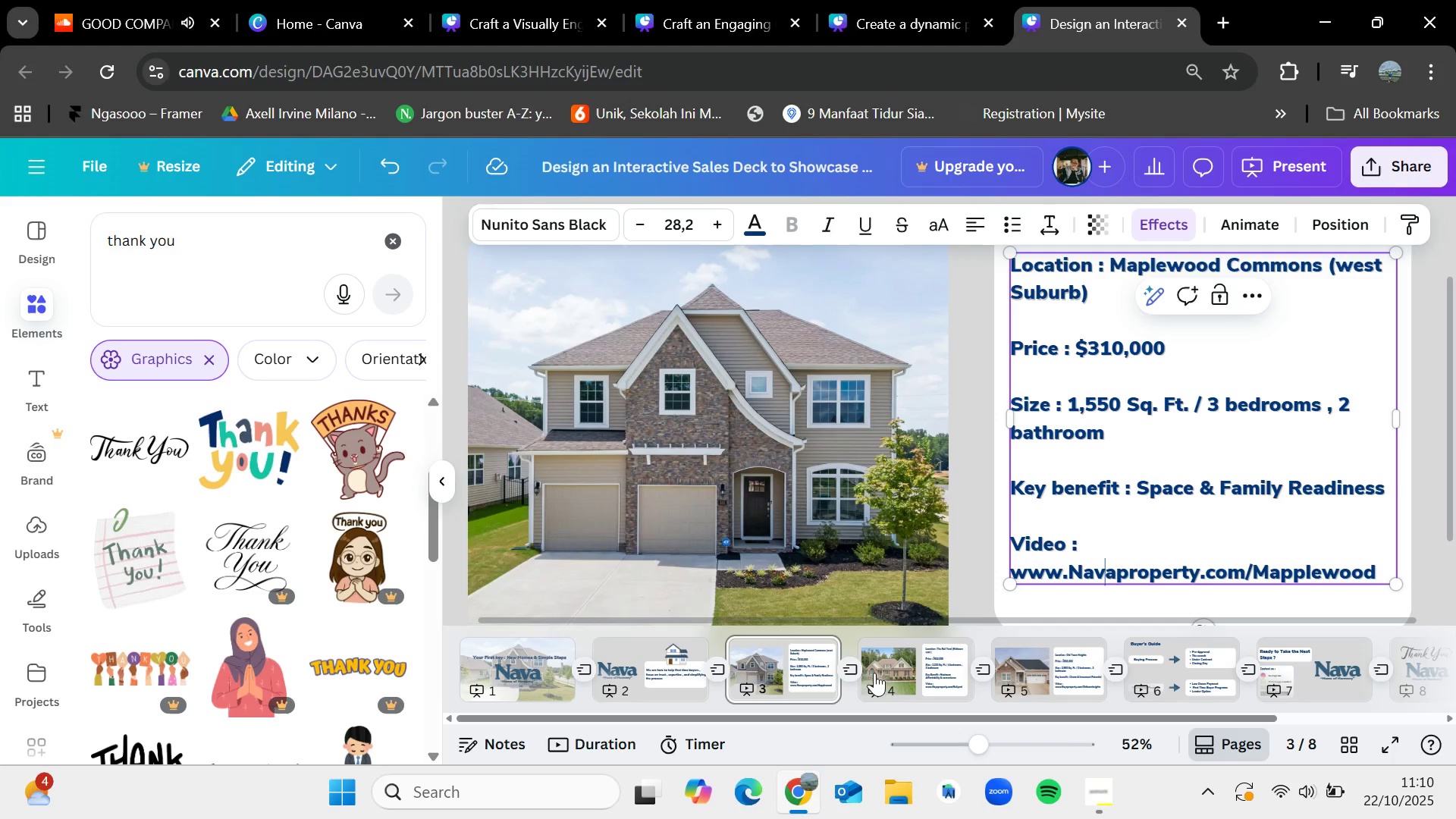 
left_click([901, 671])
 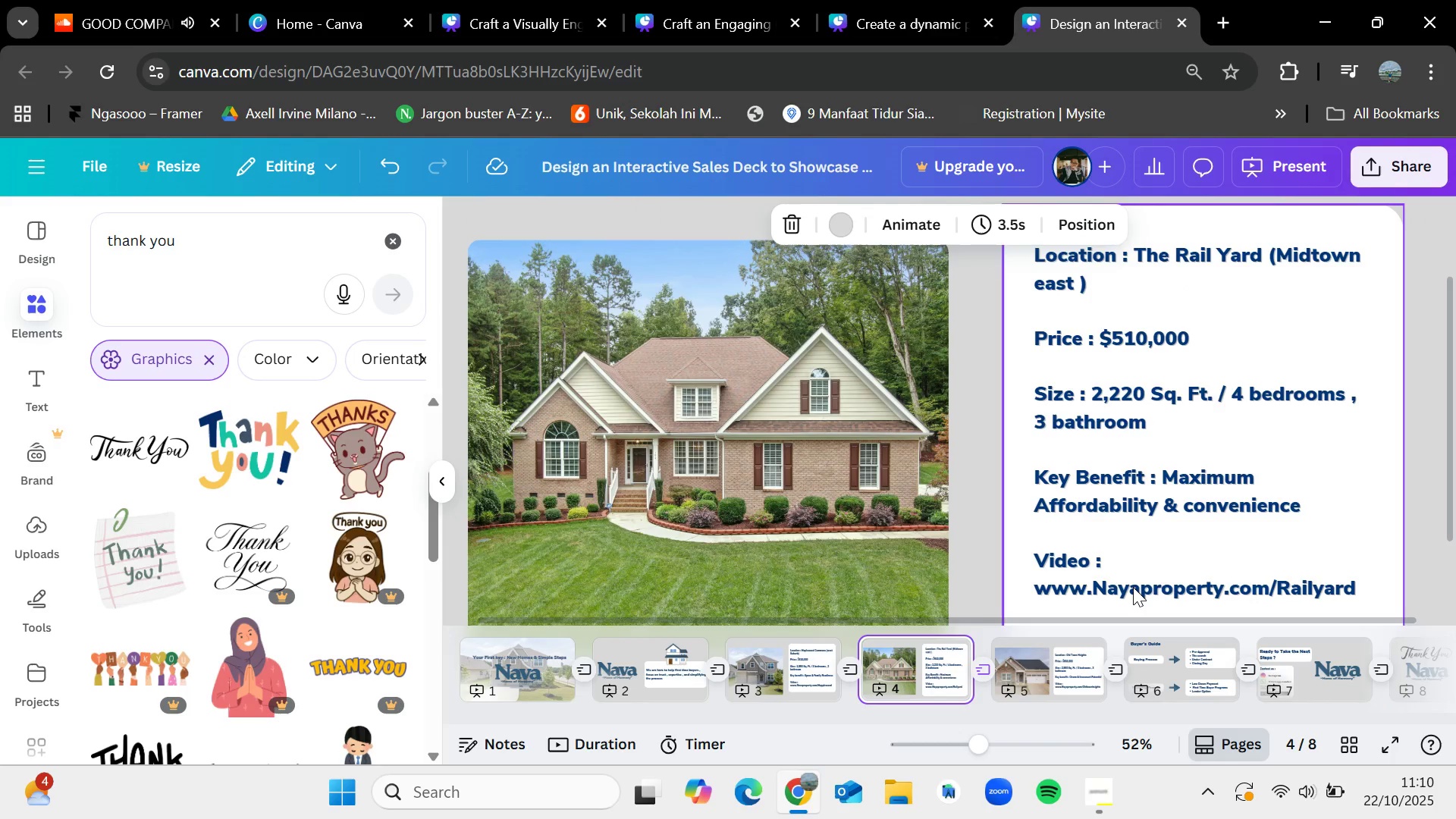 
double_click([1133, 587])
 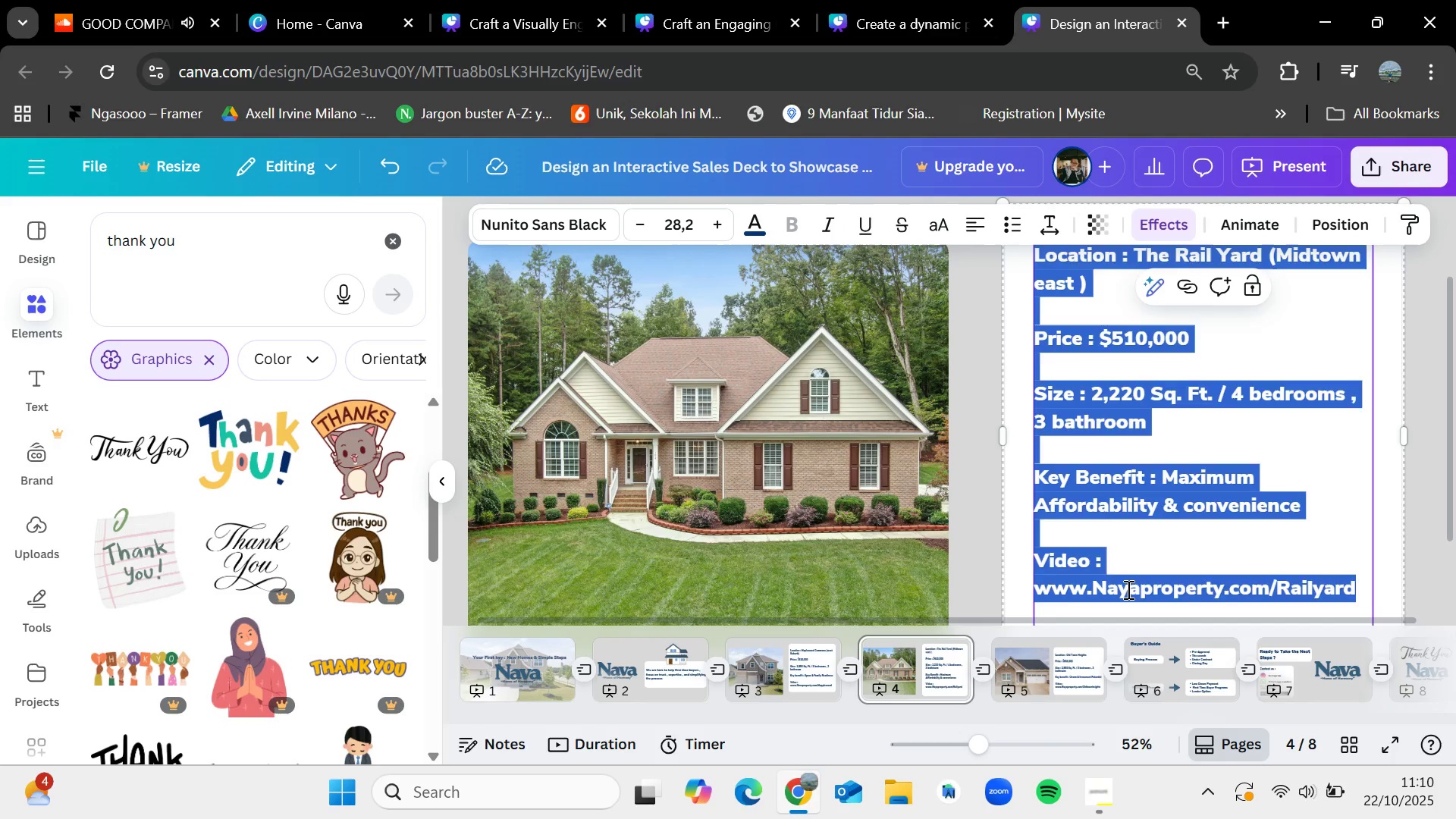 
left_click([1127, 589])
 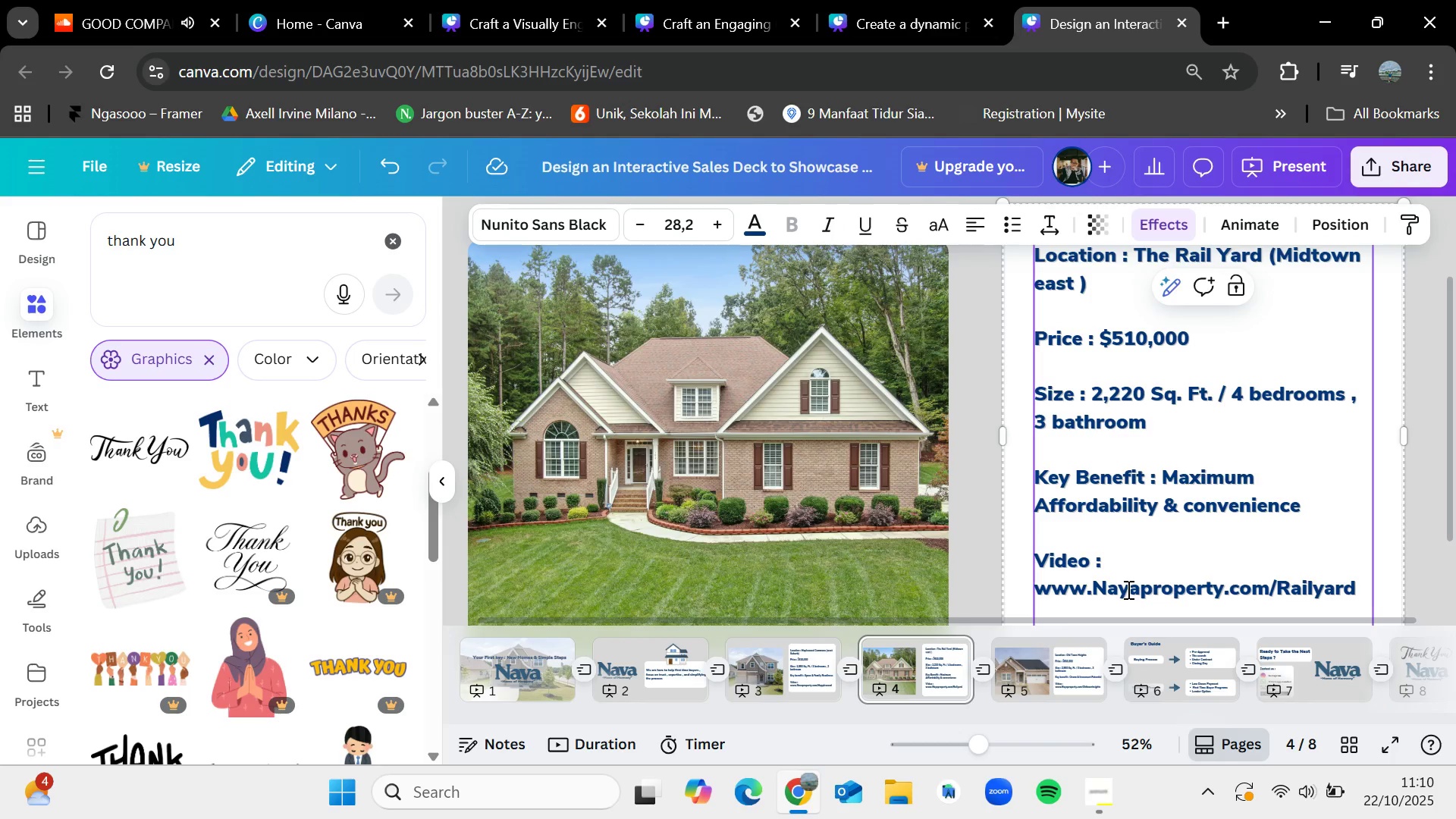 
key(Backspace)
 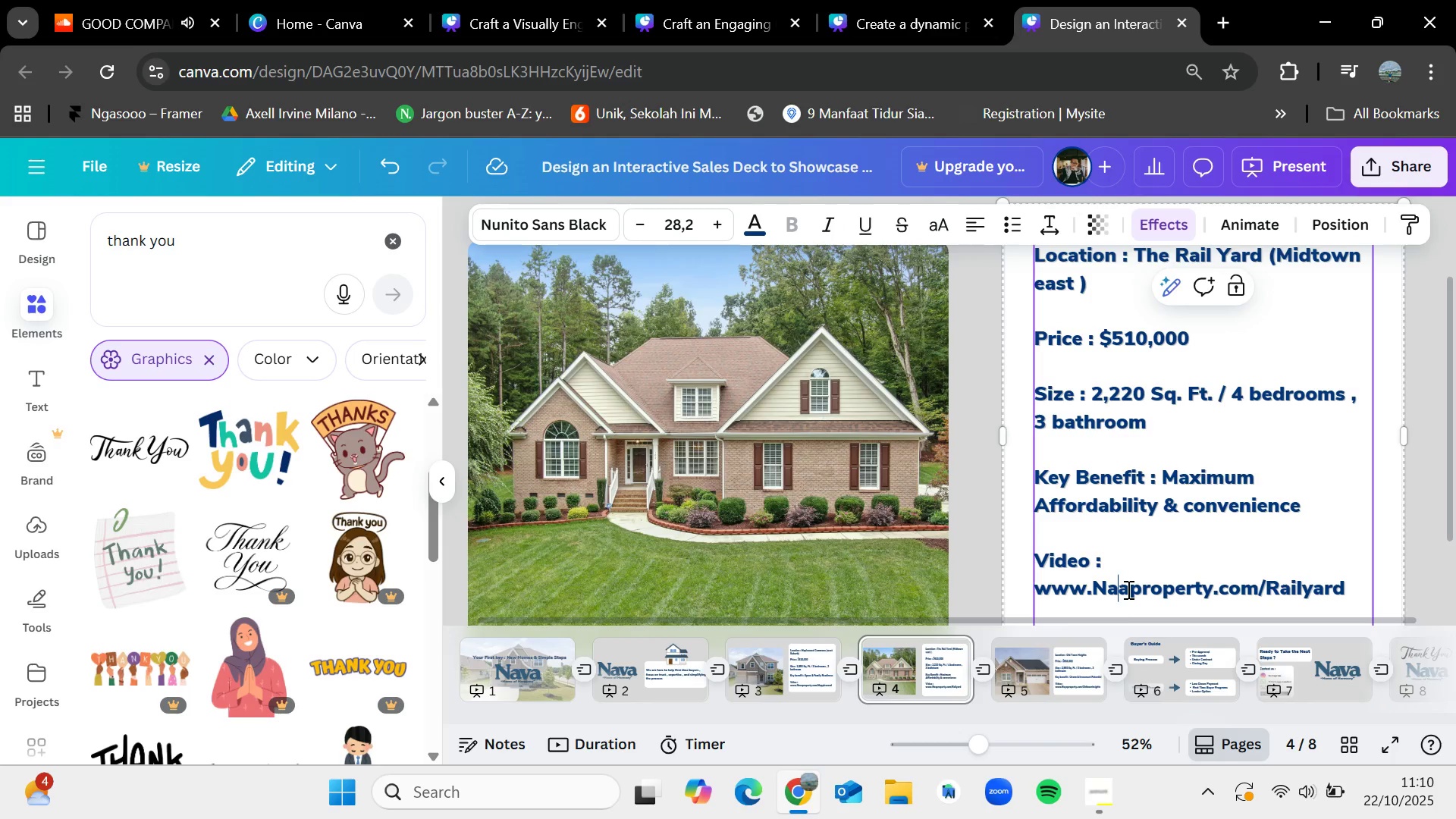 
key(V)
 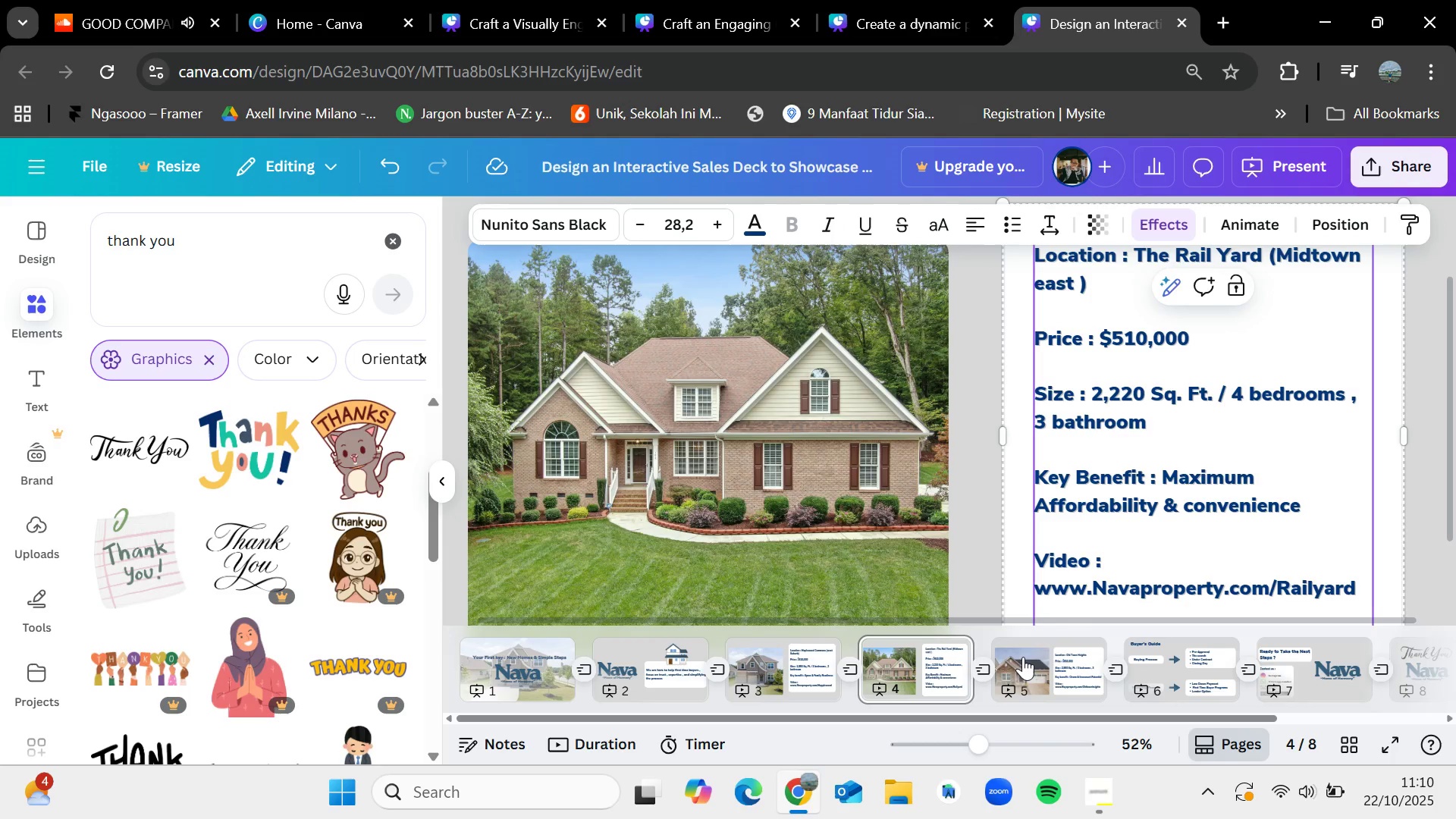 
left_click([1021, 664])
 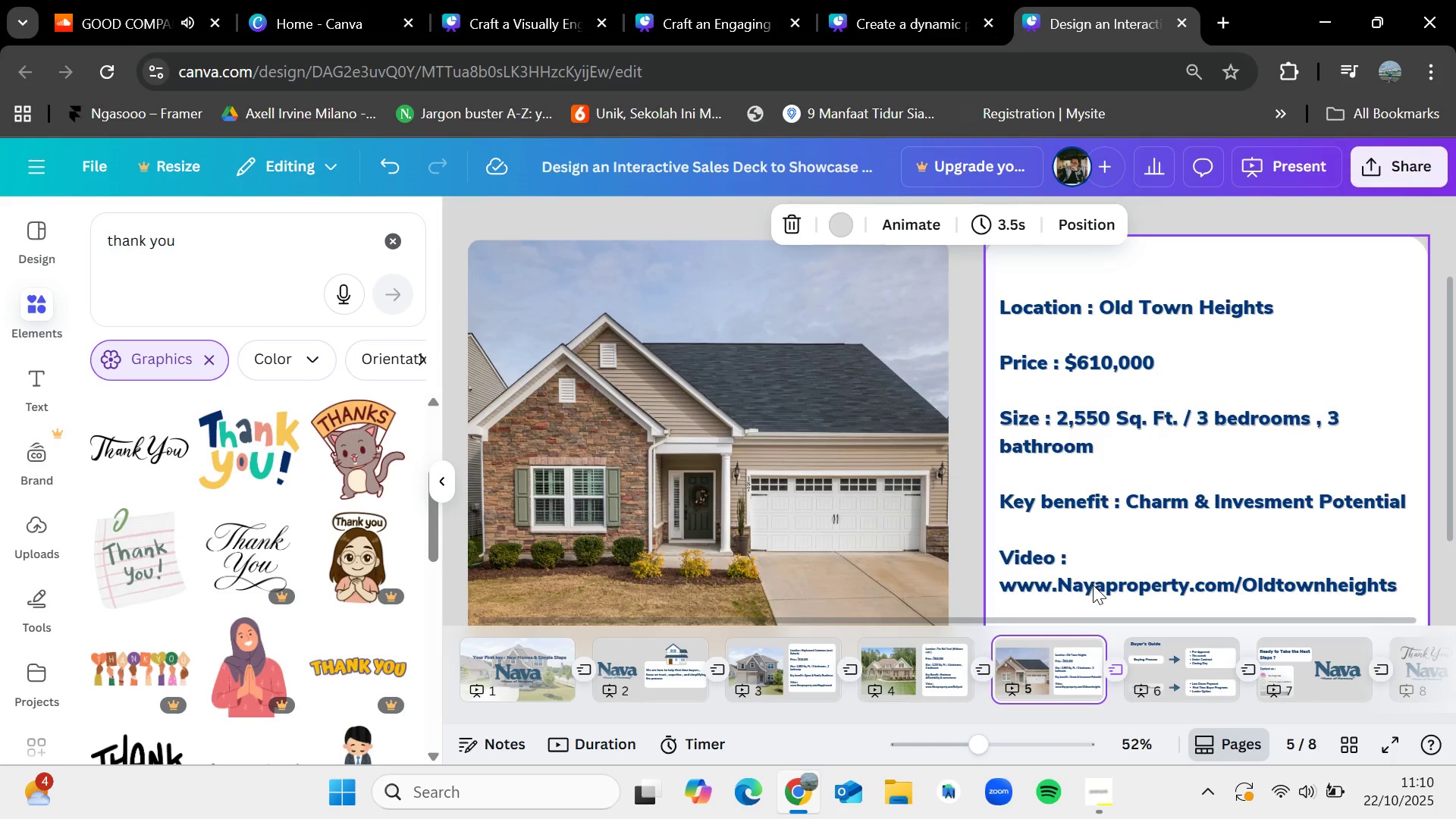 
double_click([1093, 585])
 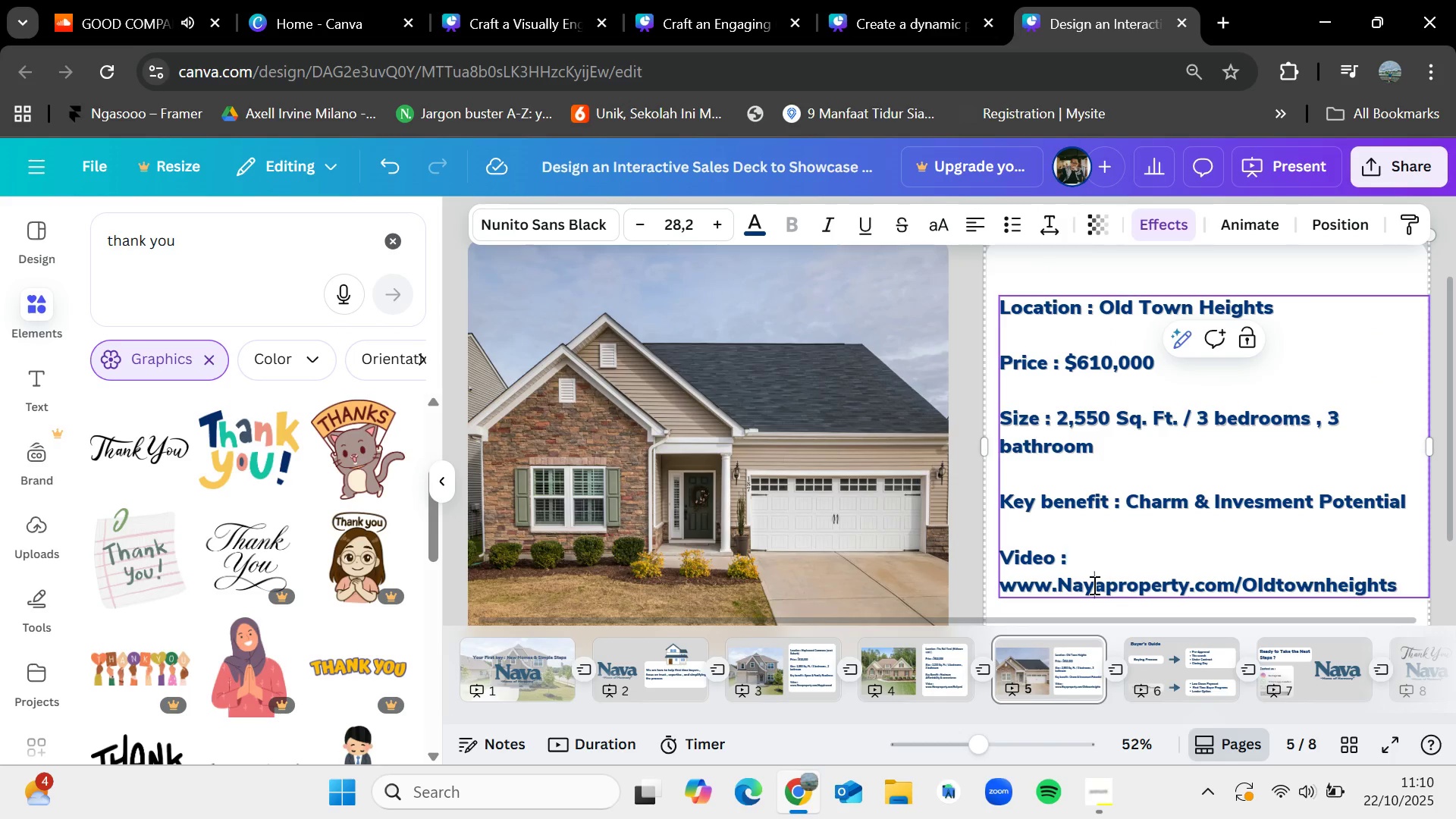 
left_click([1093, 585])
 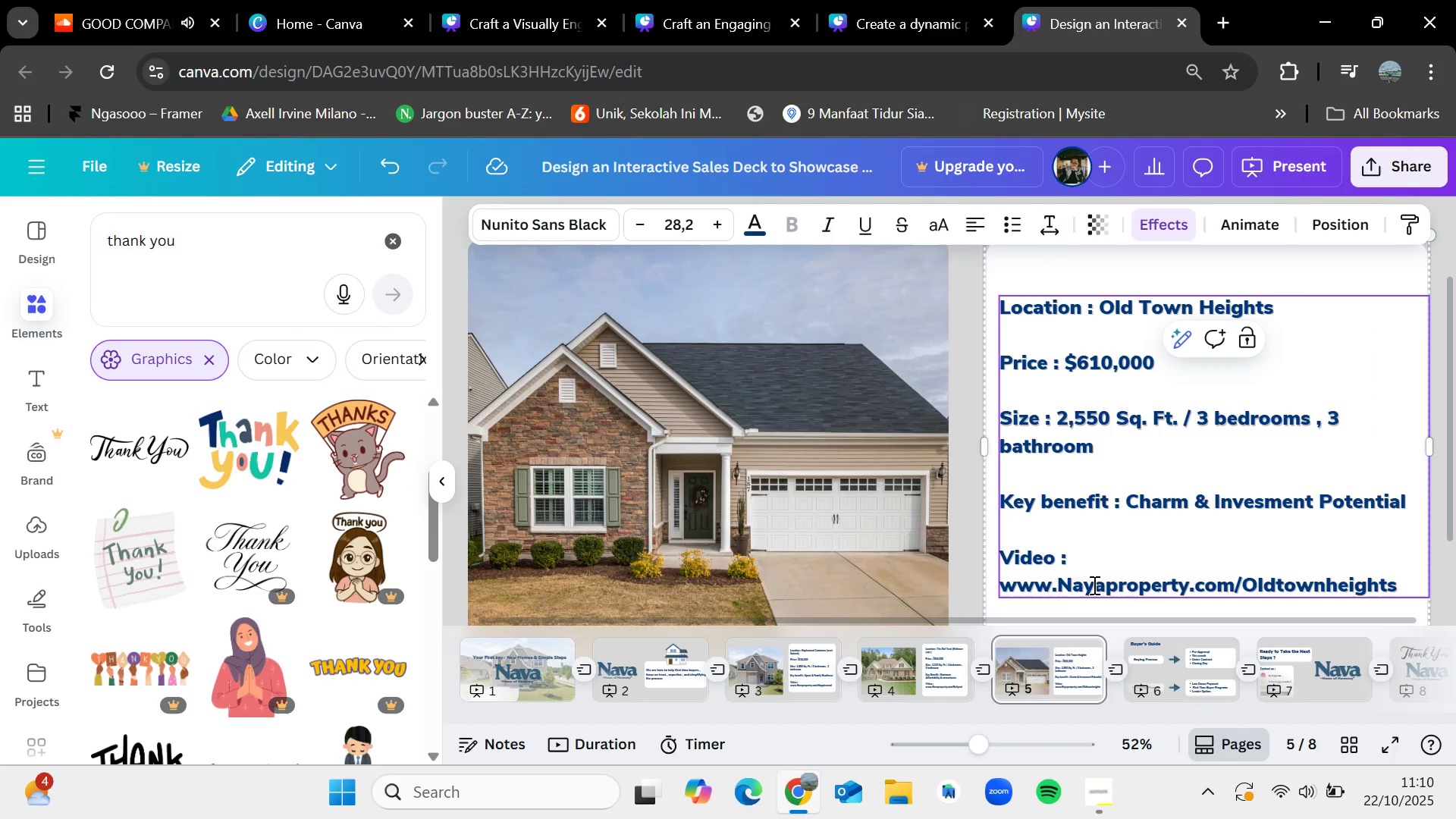 
key(Backspace)
 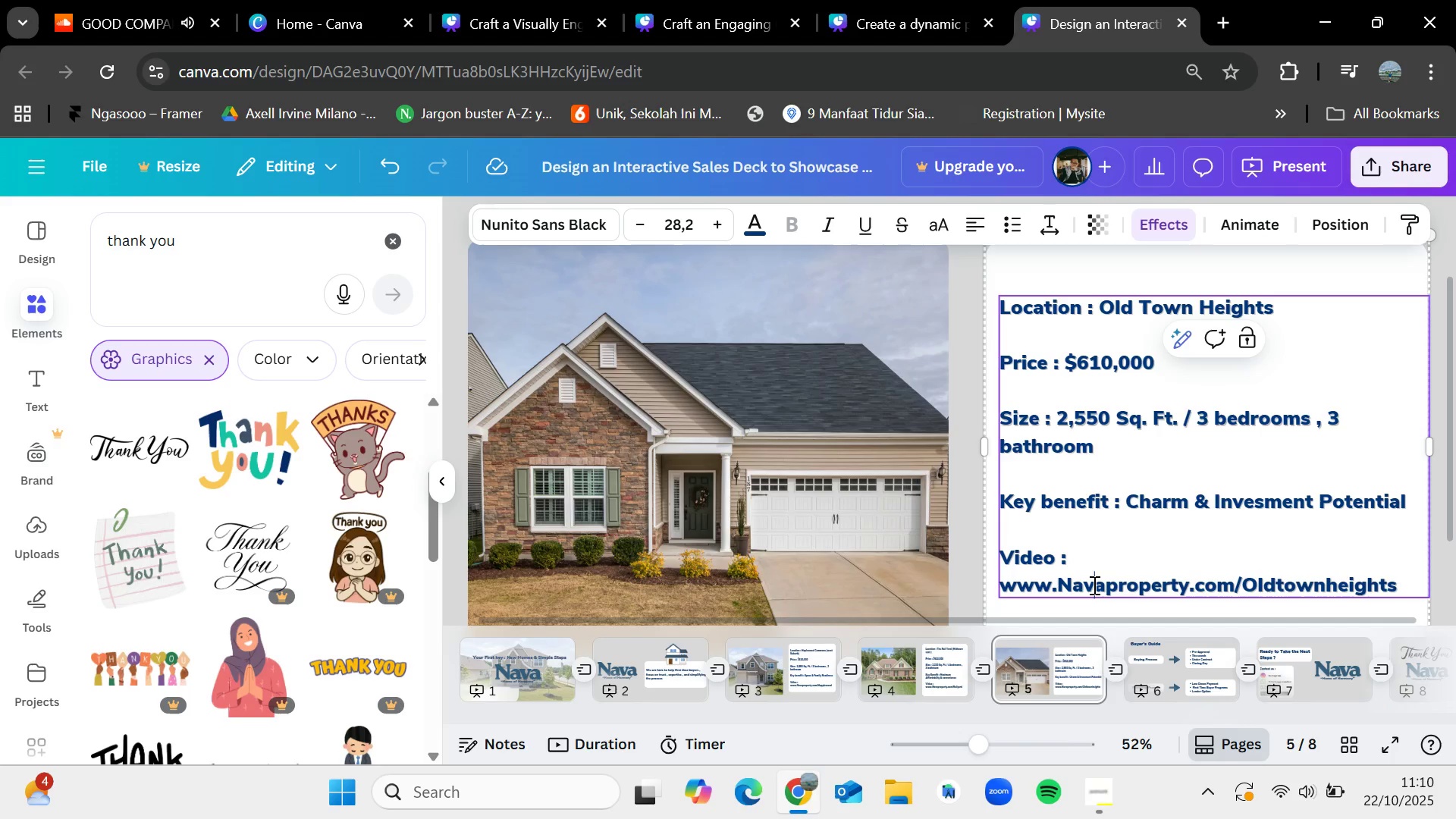 
key(V)
 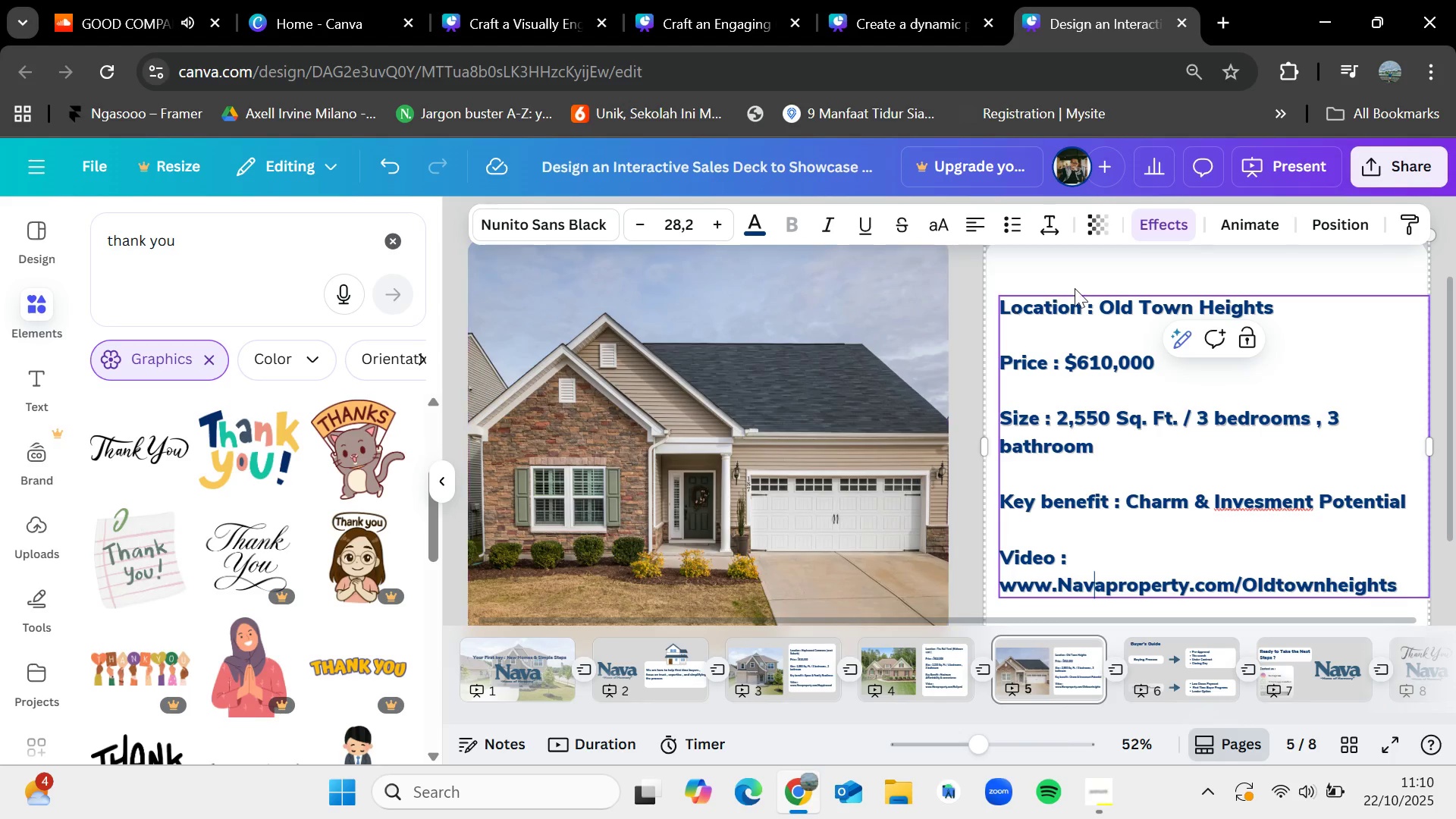 
left_click([1075, 279])
 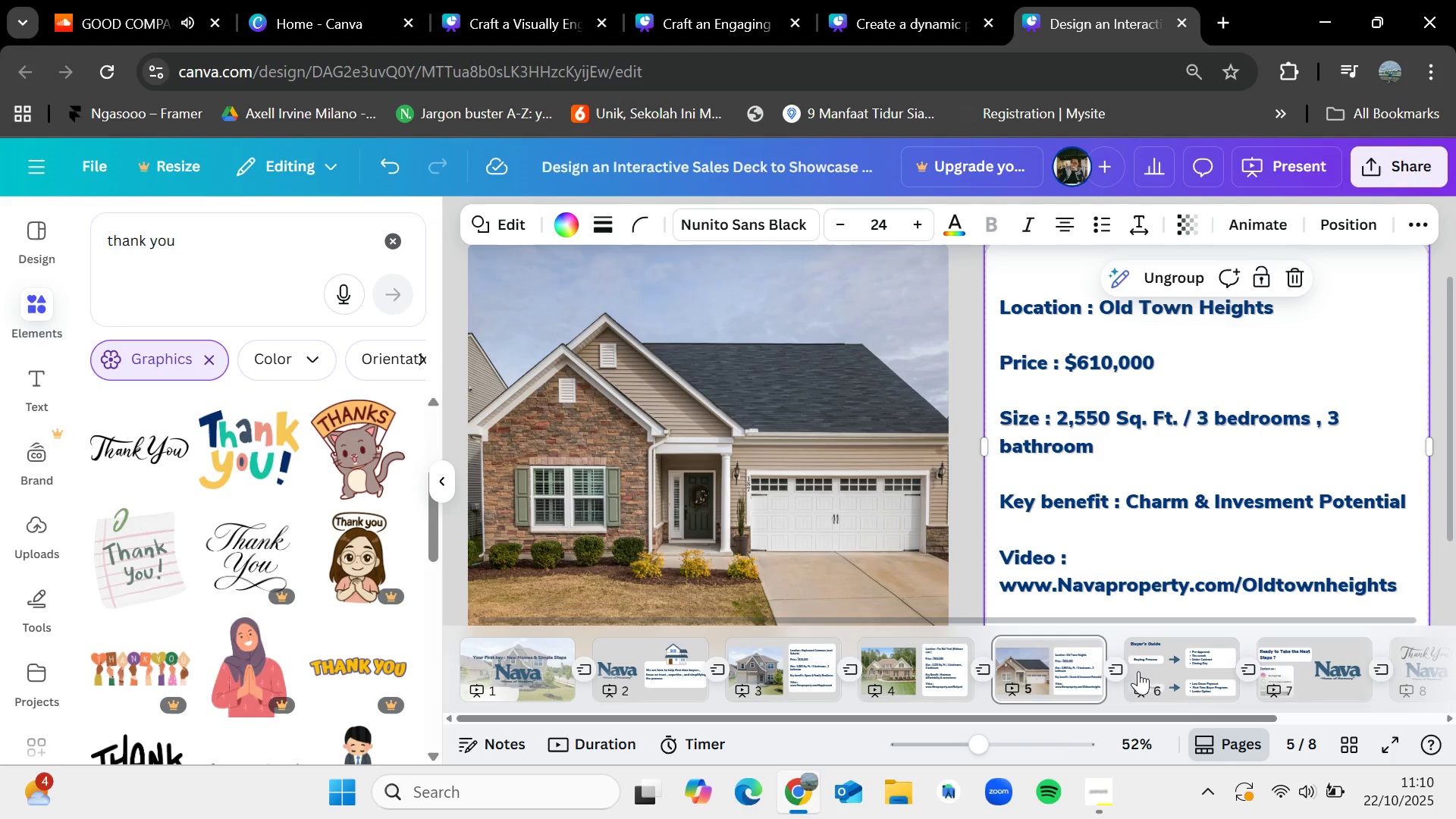 
left_click([1162, 675])
 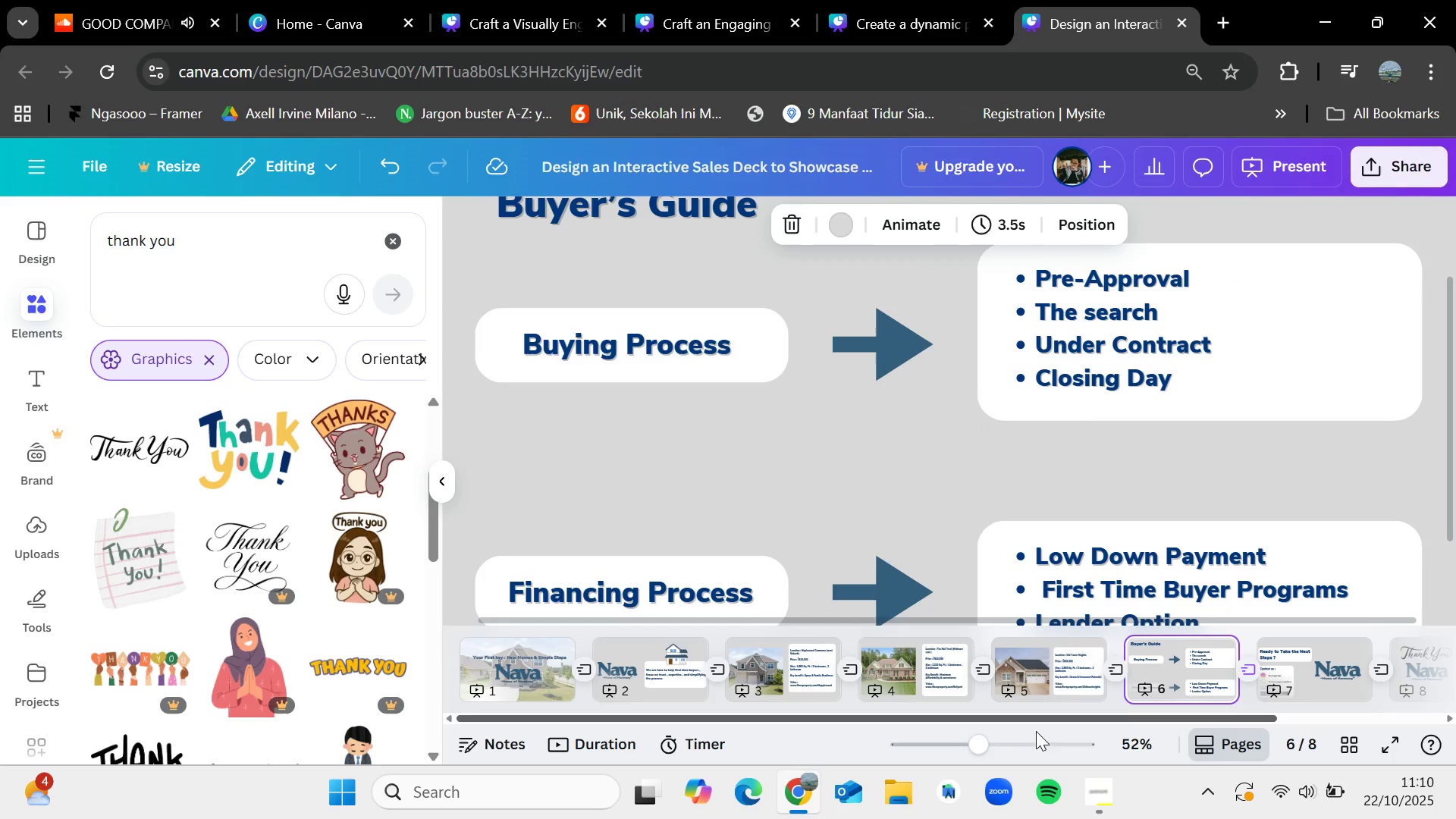 
left_click_drag(start_coordinate=[985, 745], to_coordinate=[956, 734])
 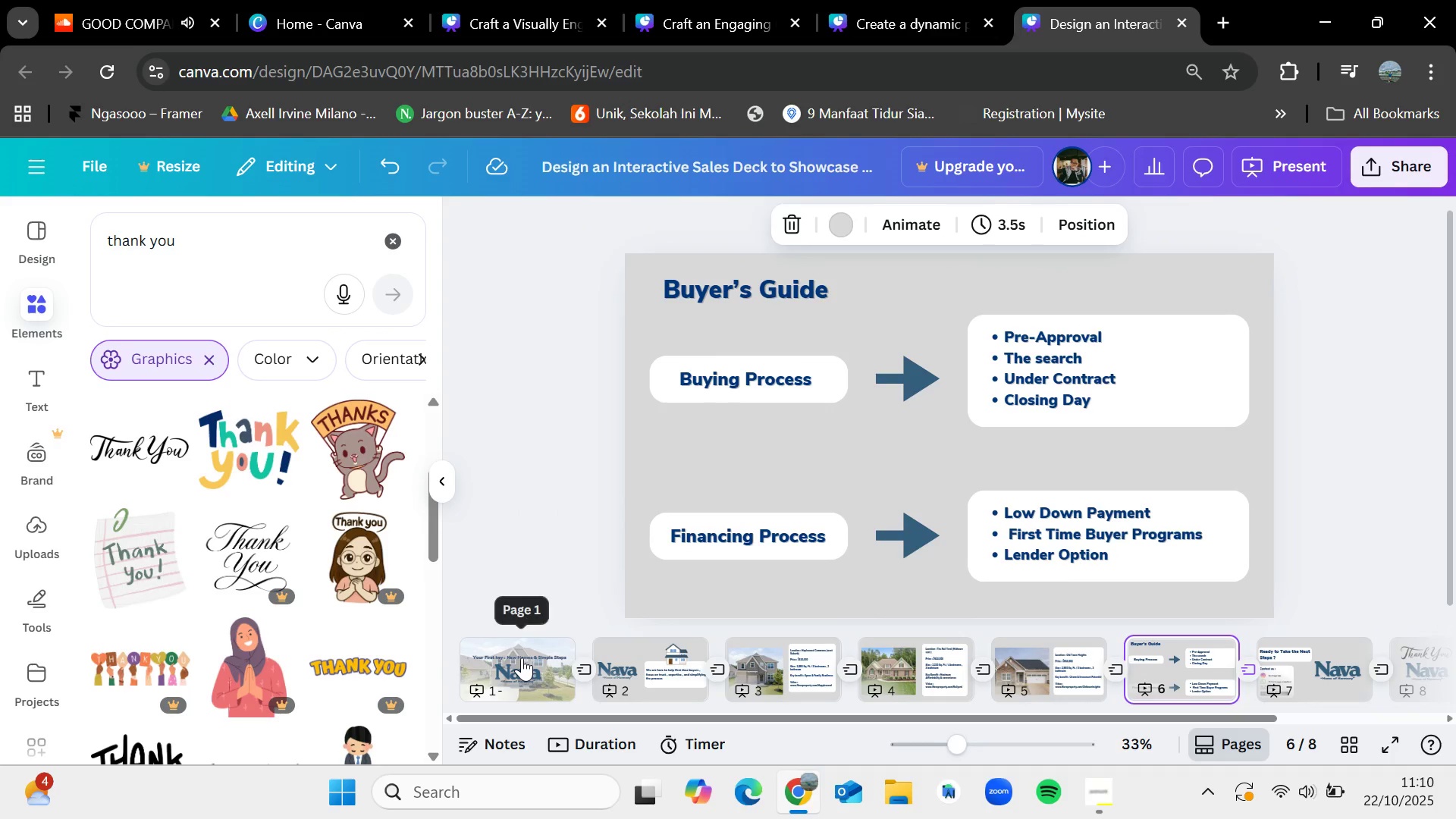 
left_click([522, 657])
 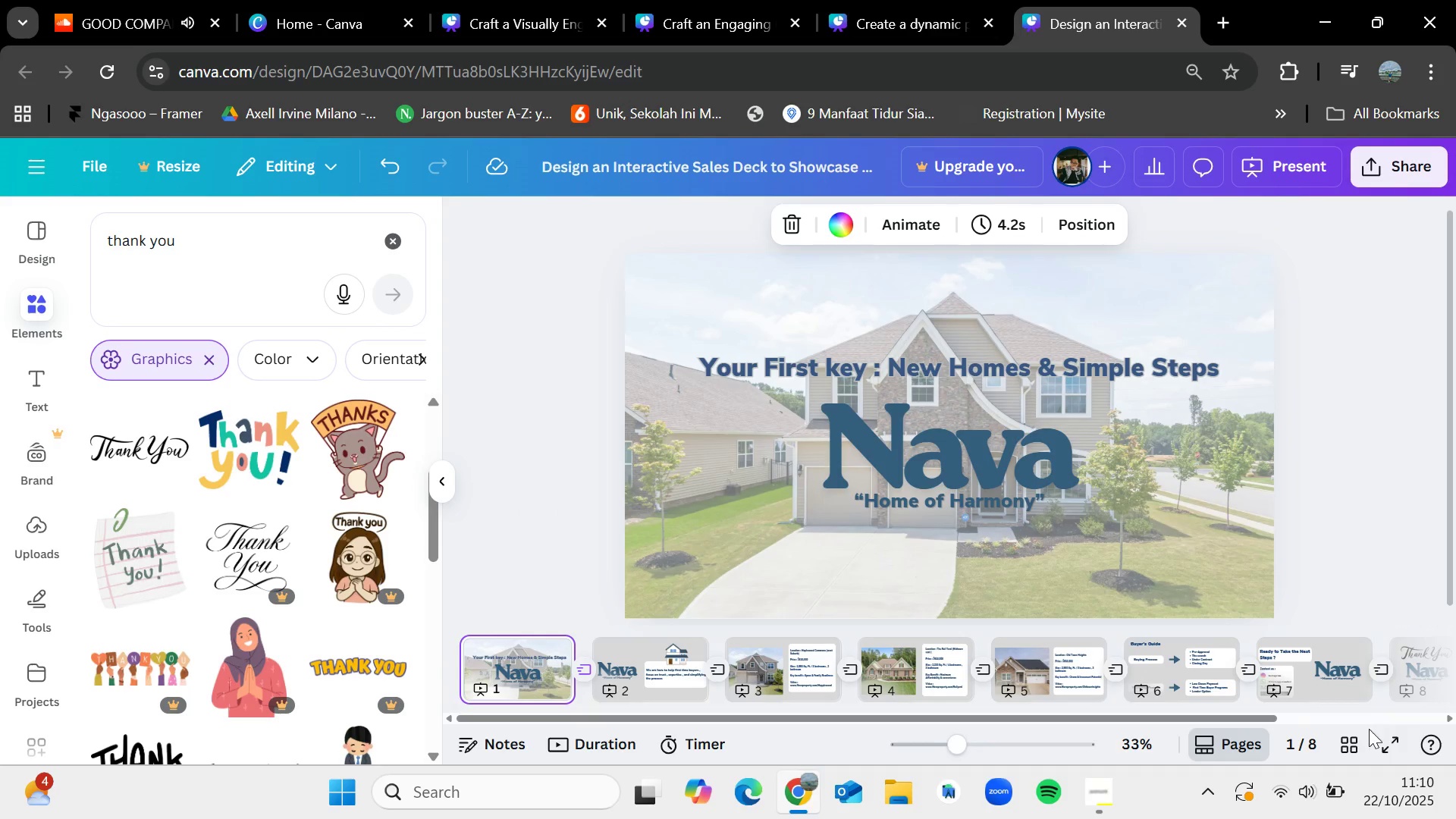 
left_click([1379, 737])
 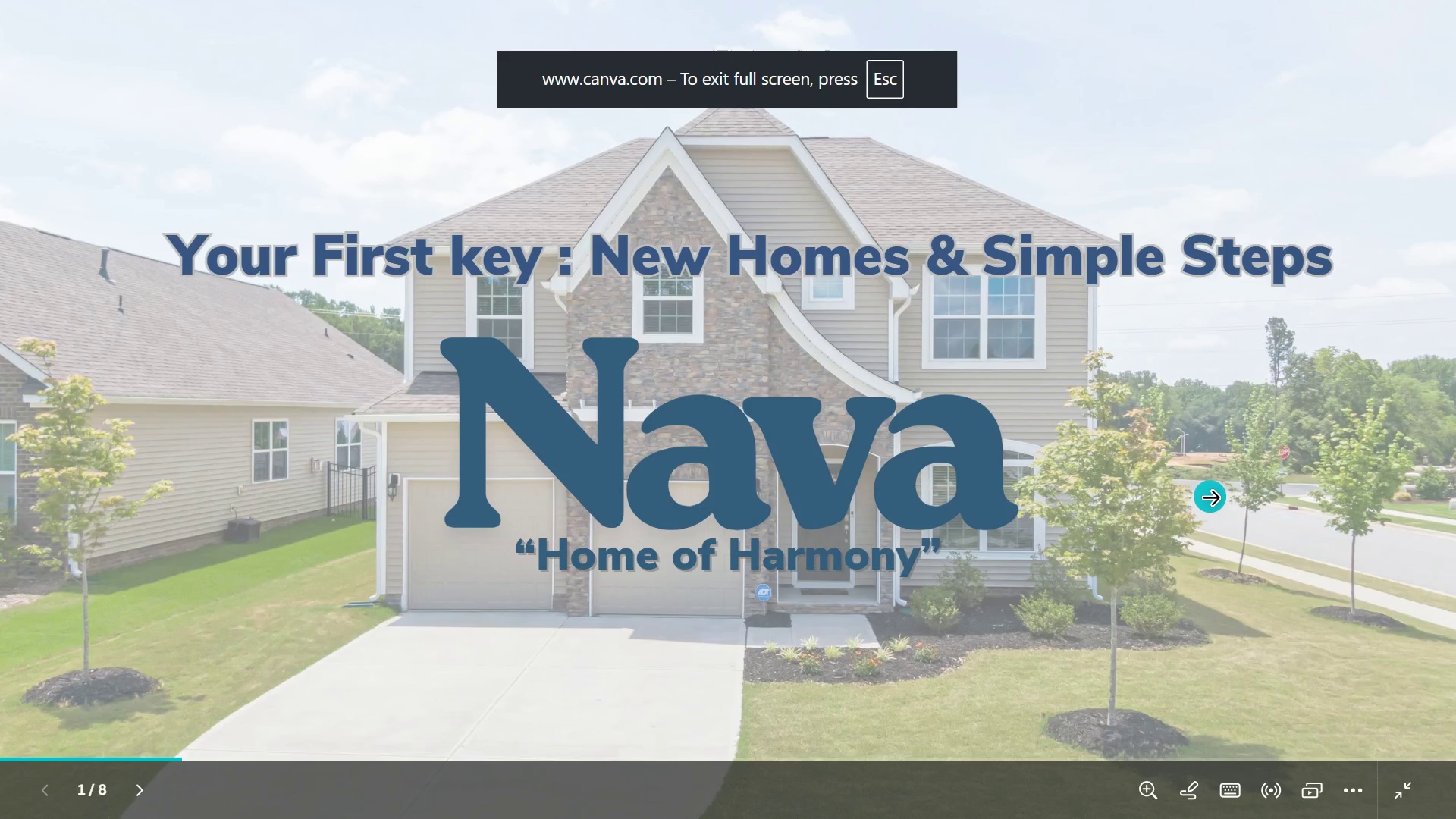 
key(ArrowRight)
 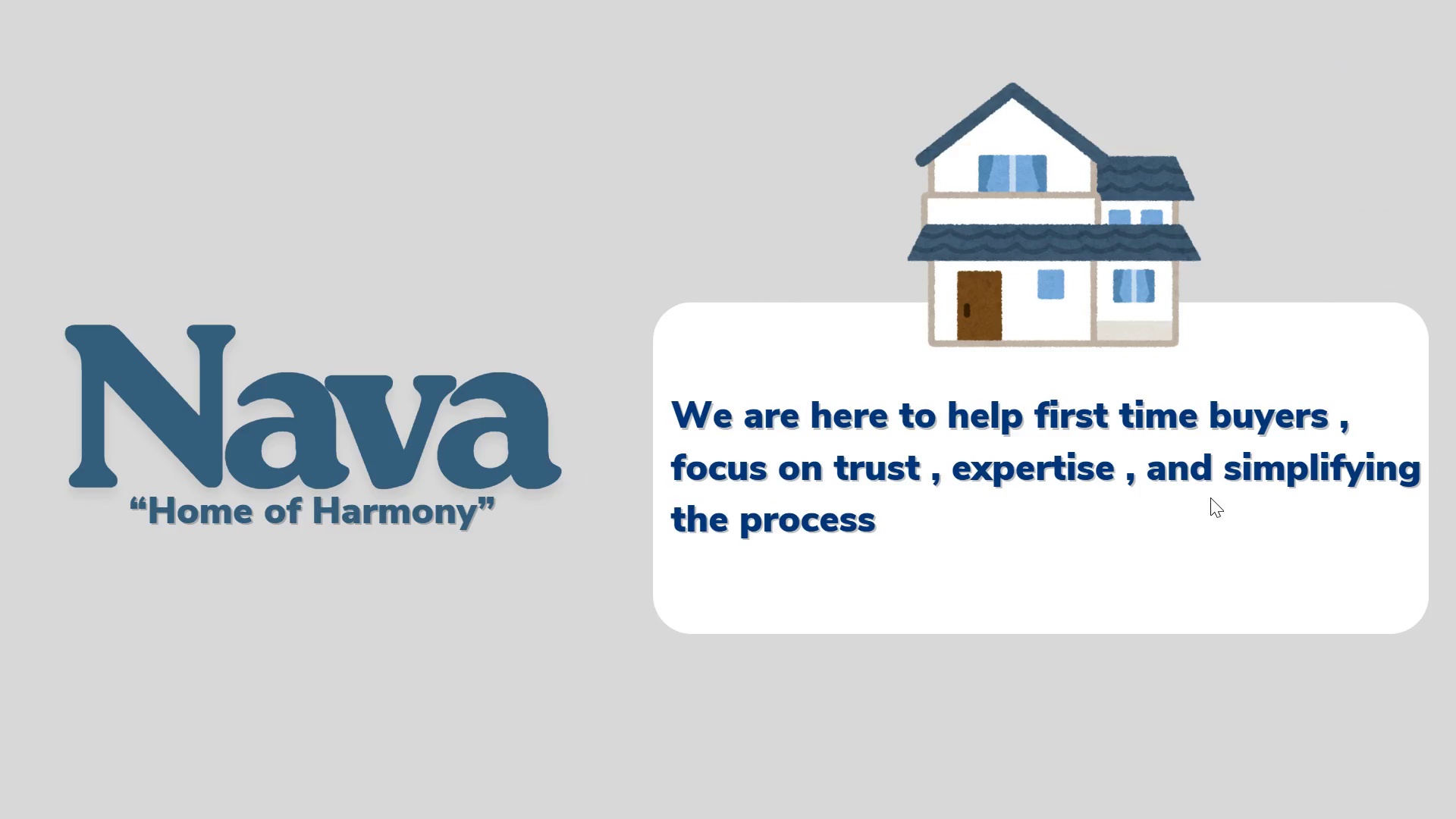 
wait(11.87)
 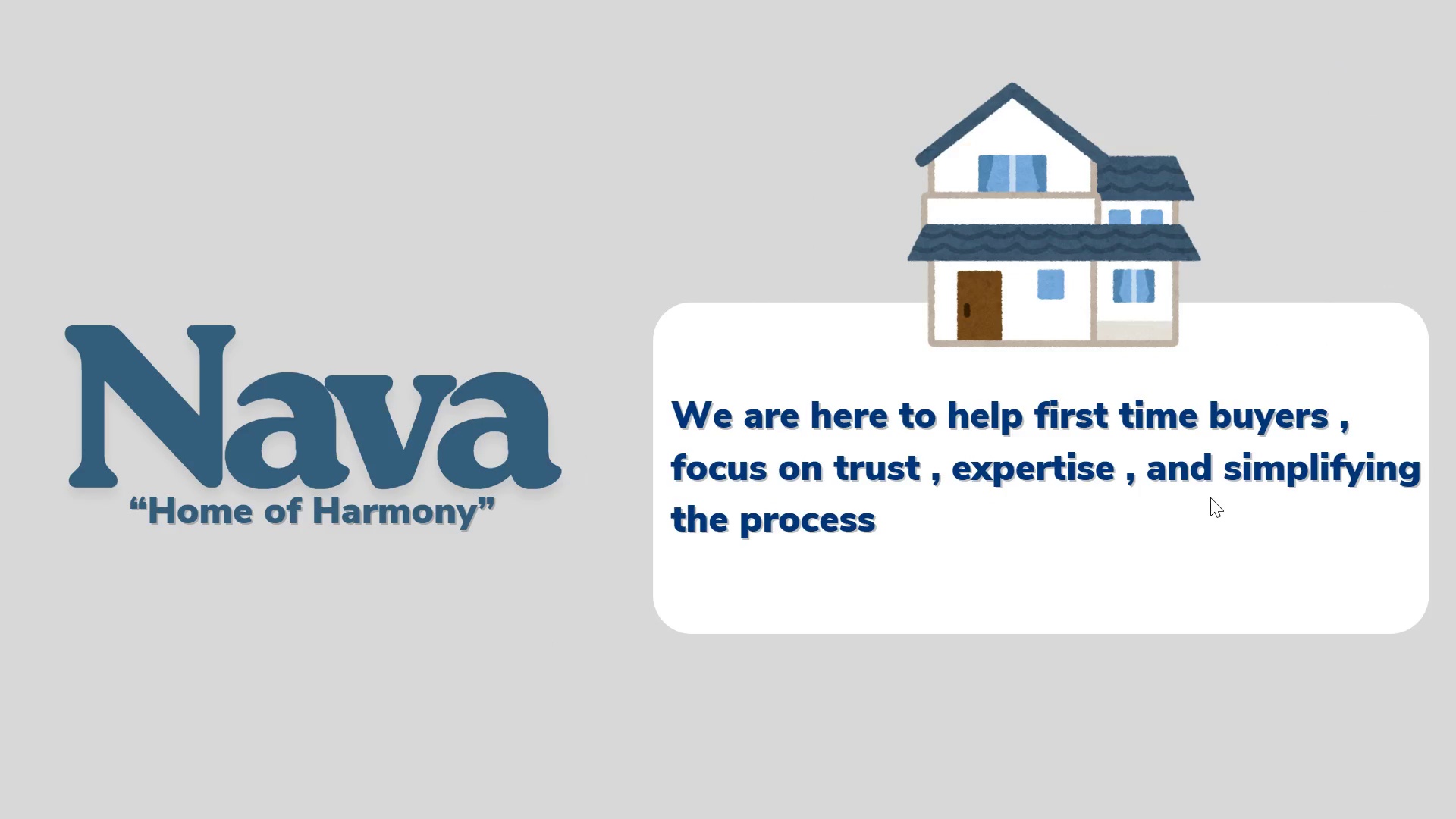 
key(ArrowRight)
 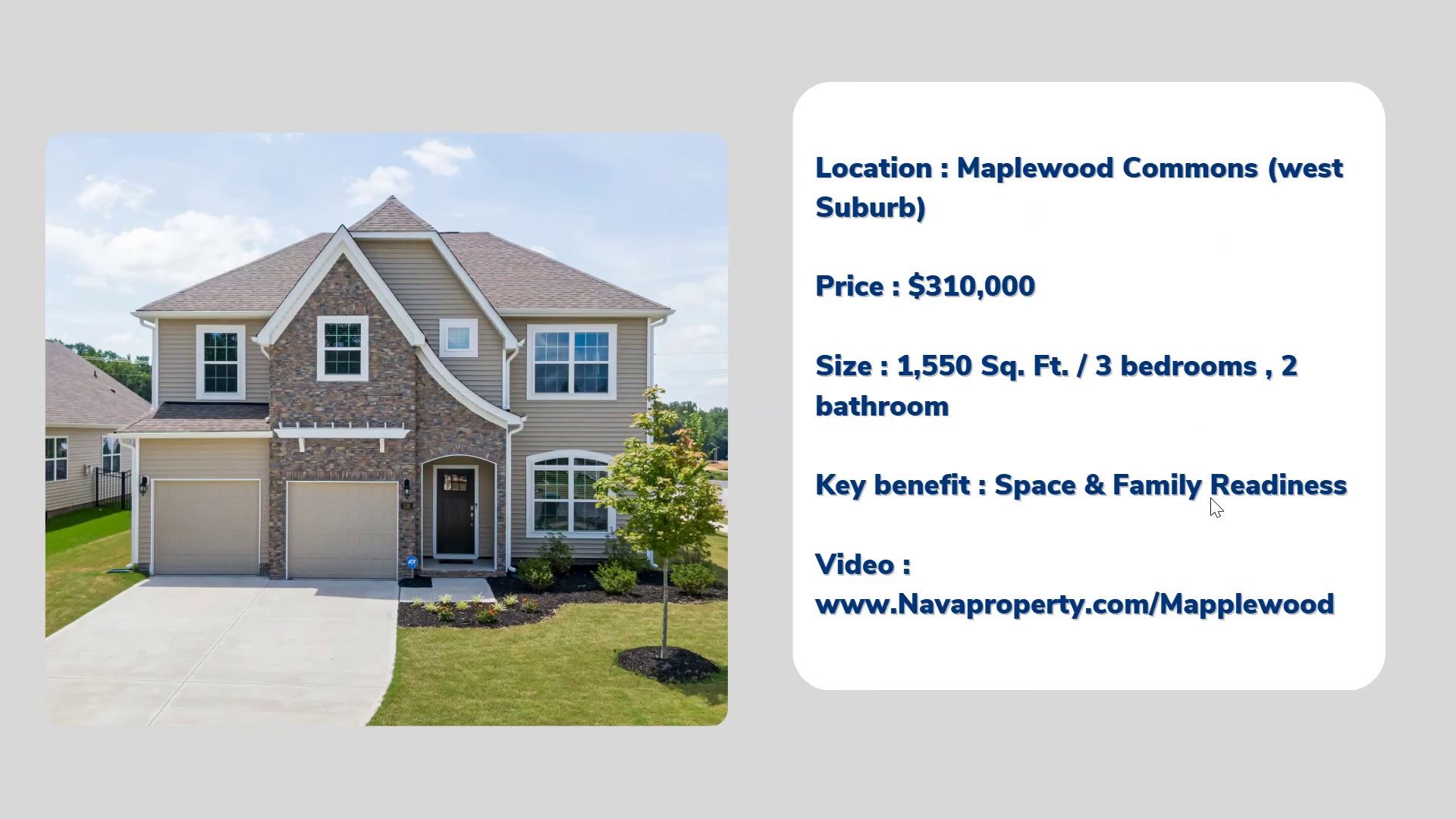 
wait(16.25)
 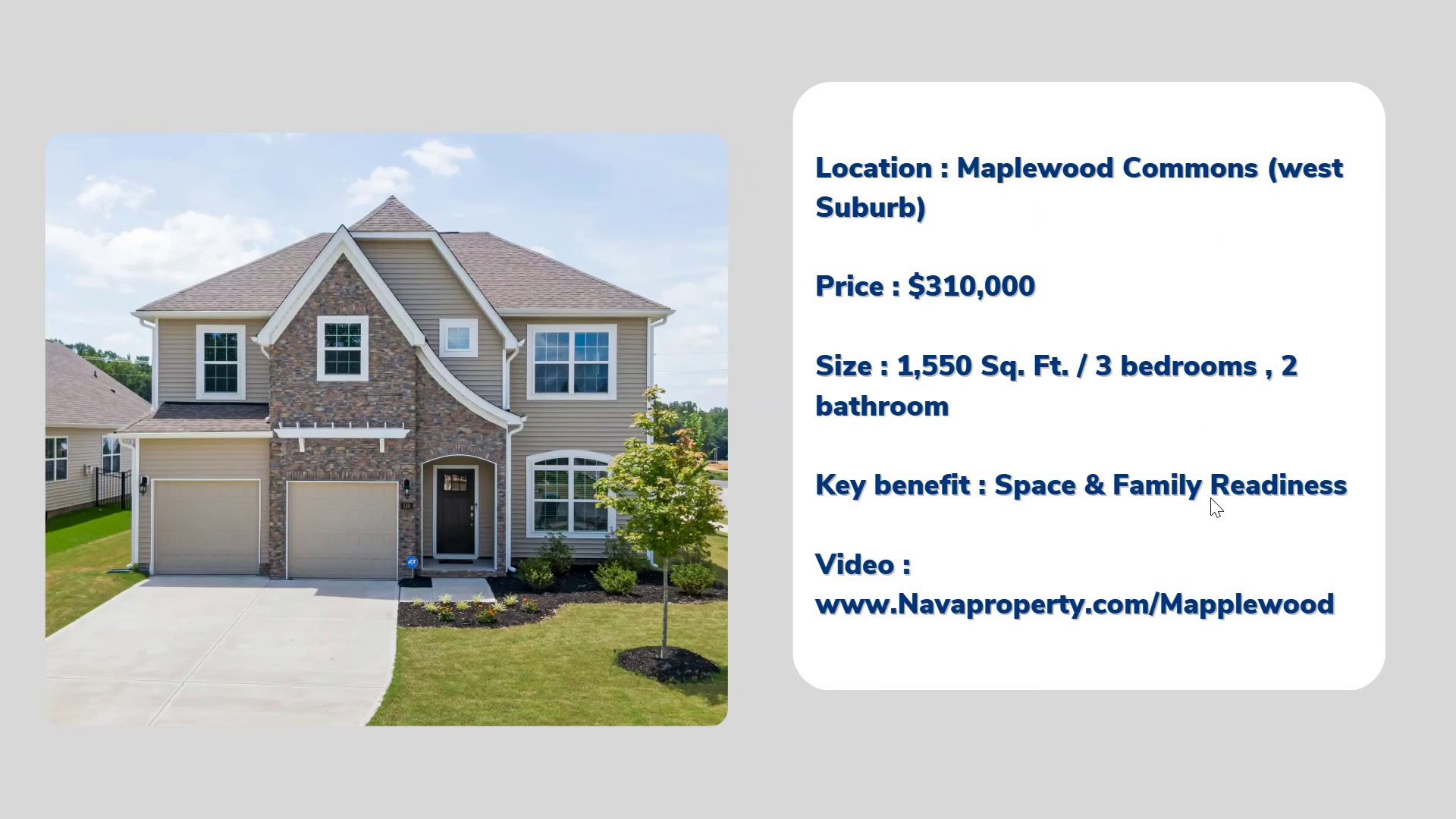 
key(ArrowRight)
 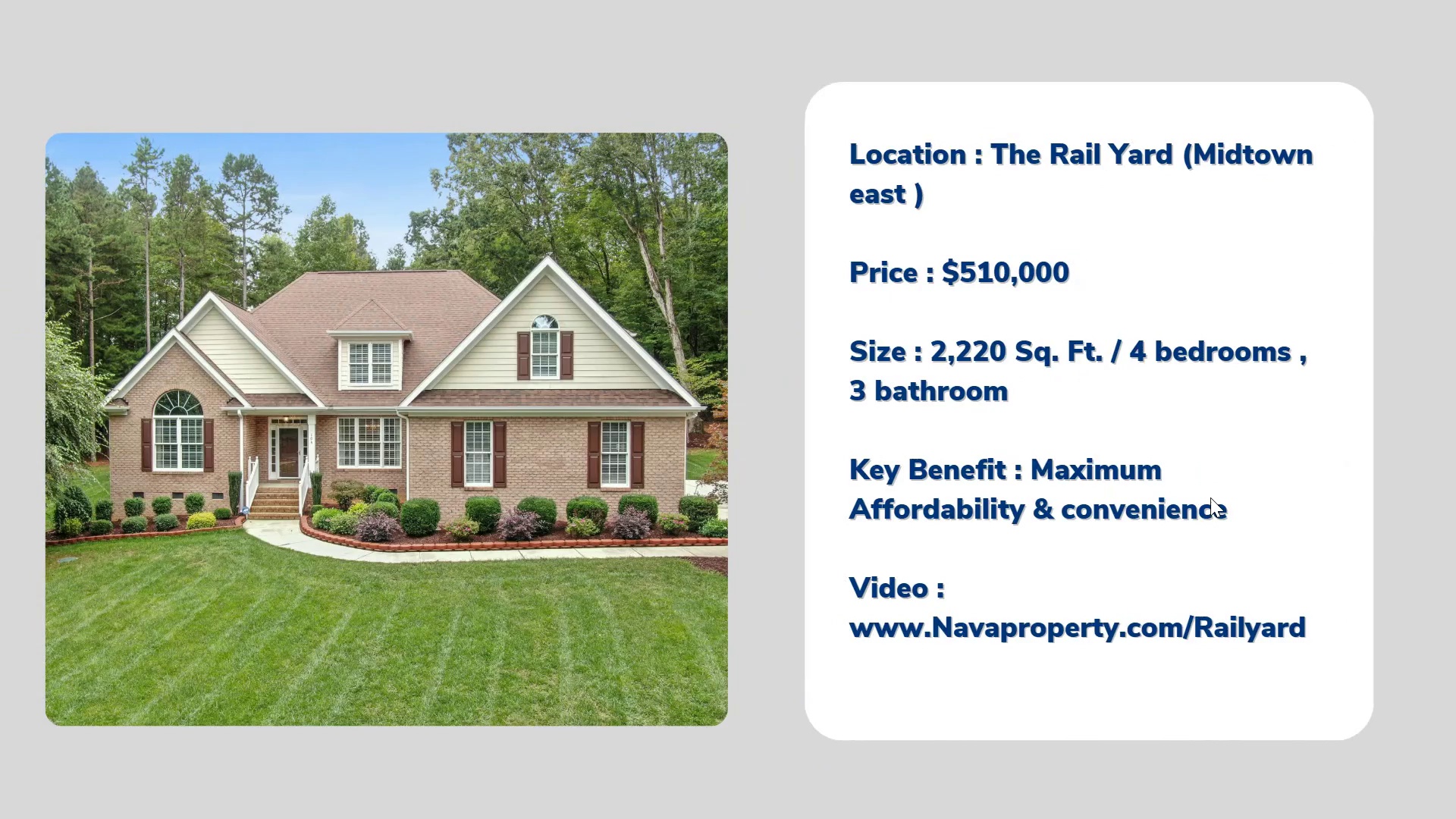 
key(ArrowRight)
 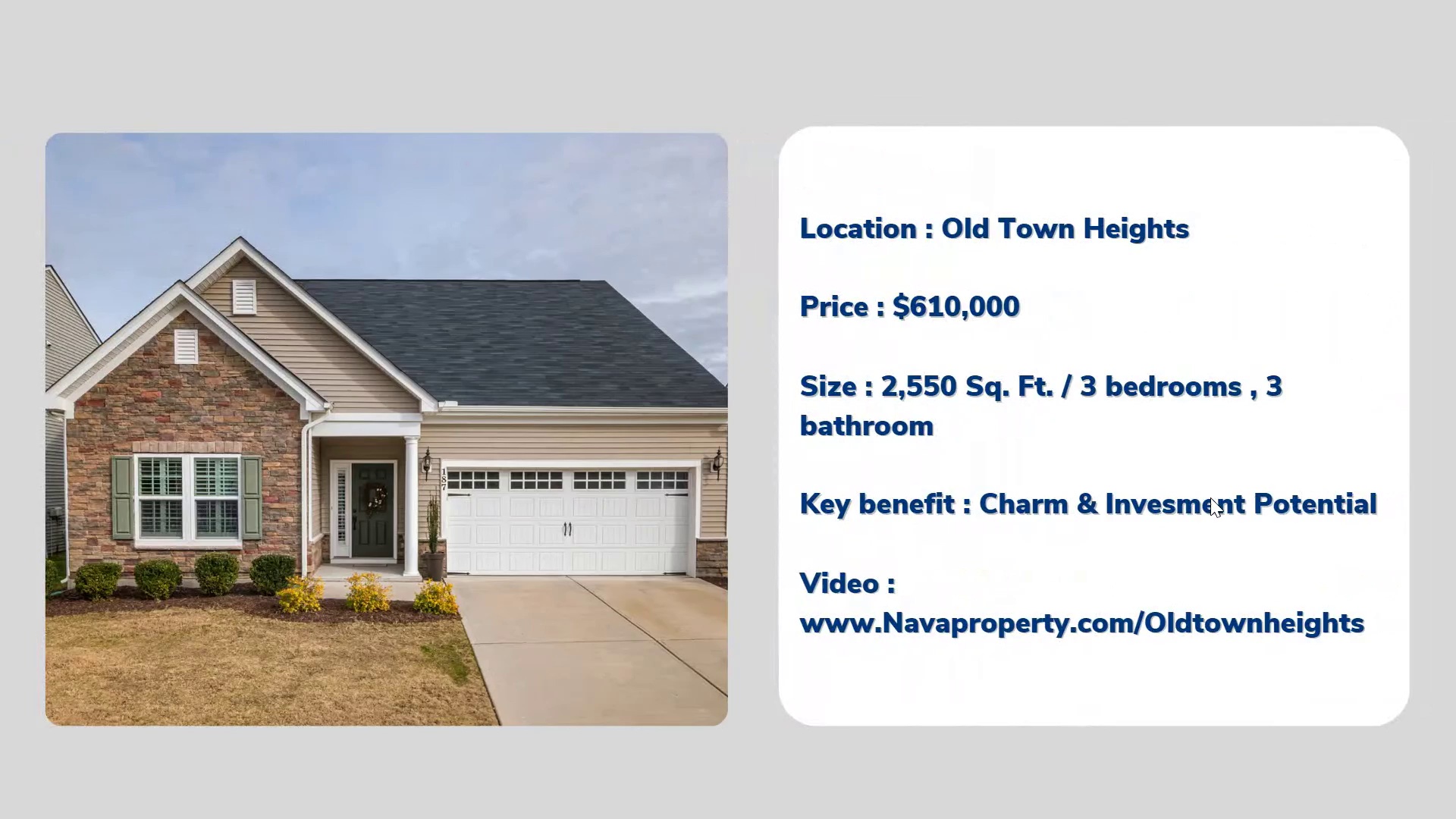 
key(ArrowRight)
 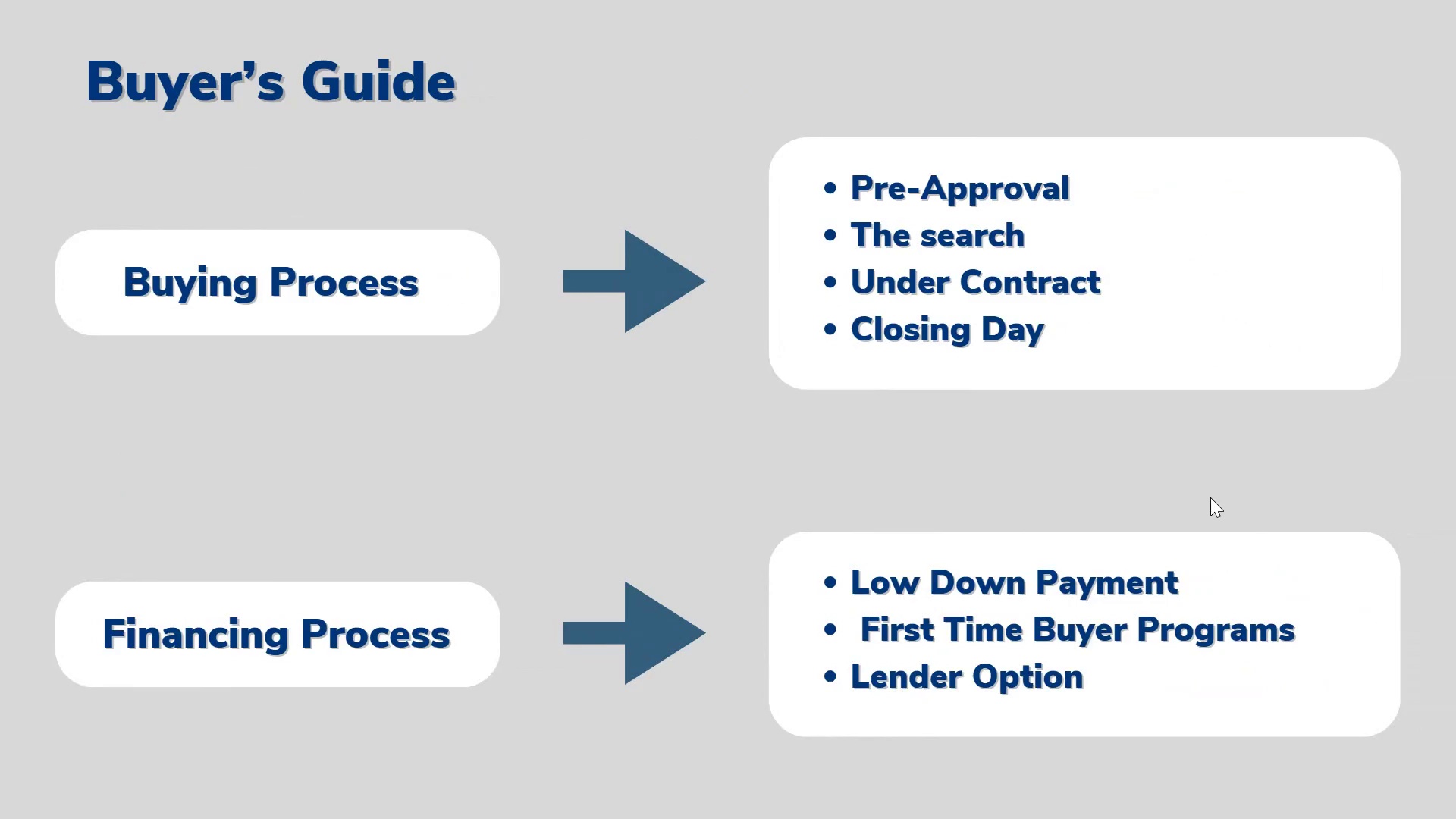 
wait(36.22)
 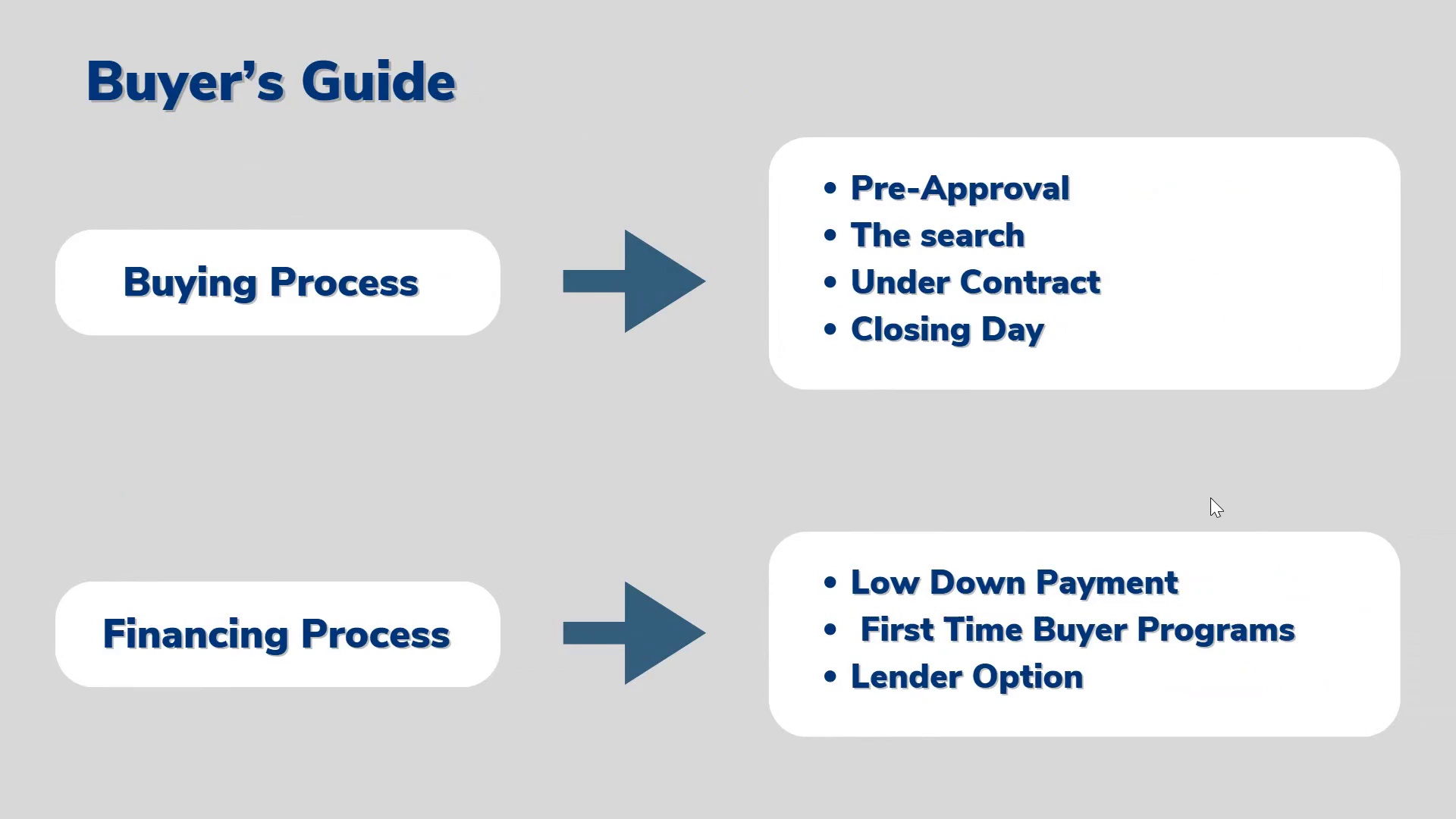 
key(ArrowRight)
 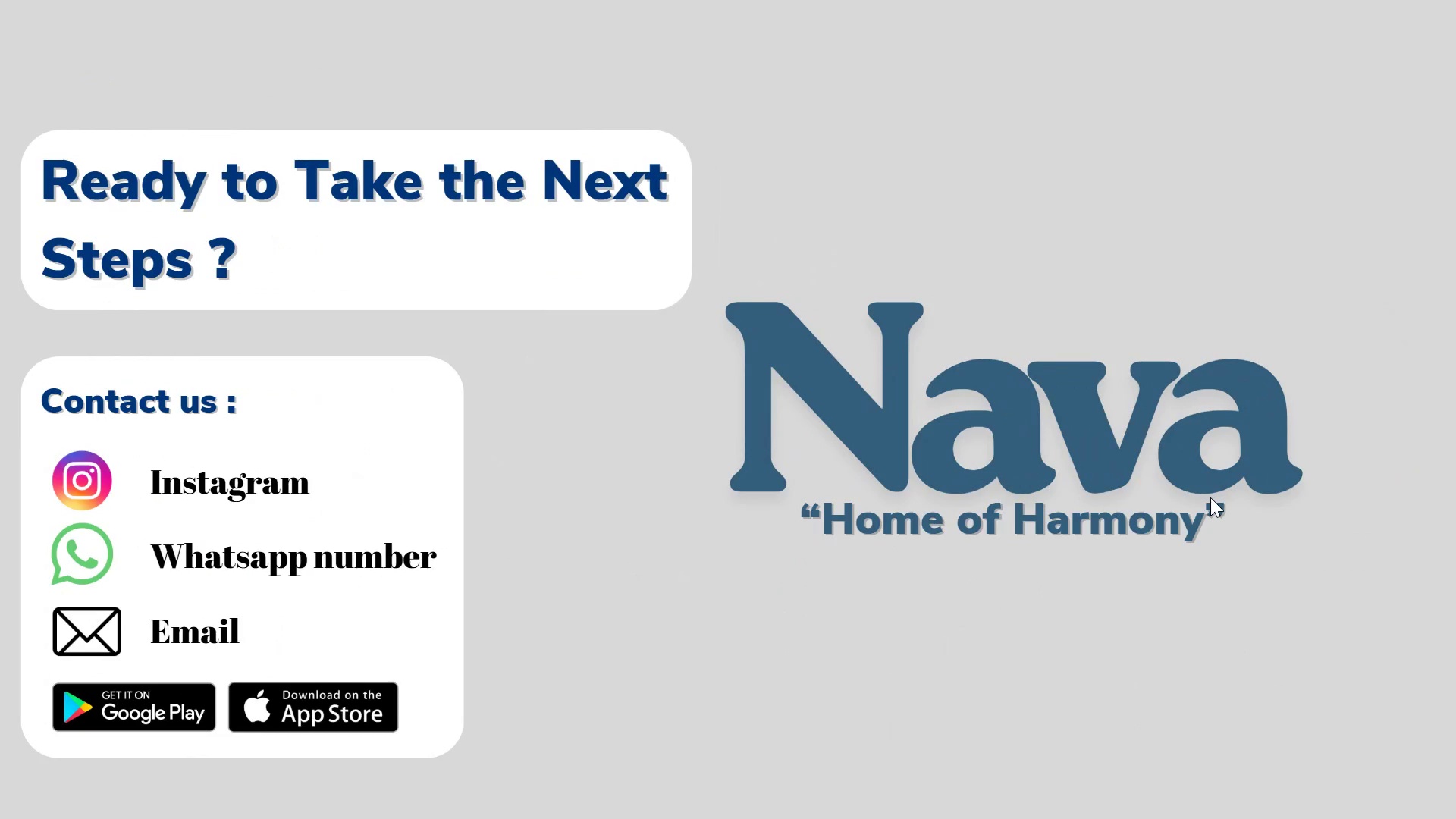 
wait(31.26)
 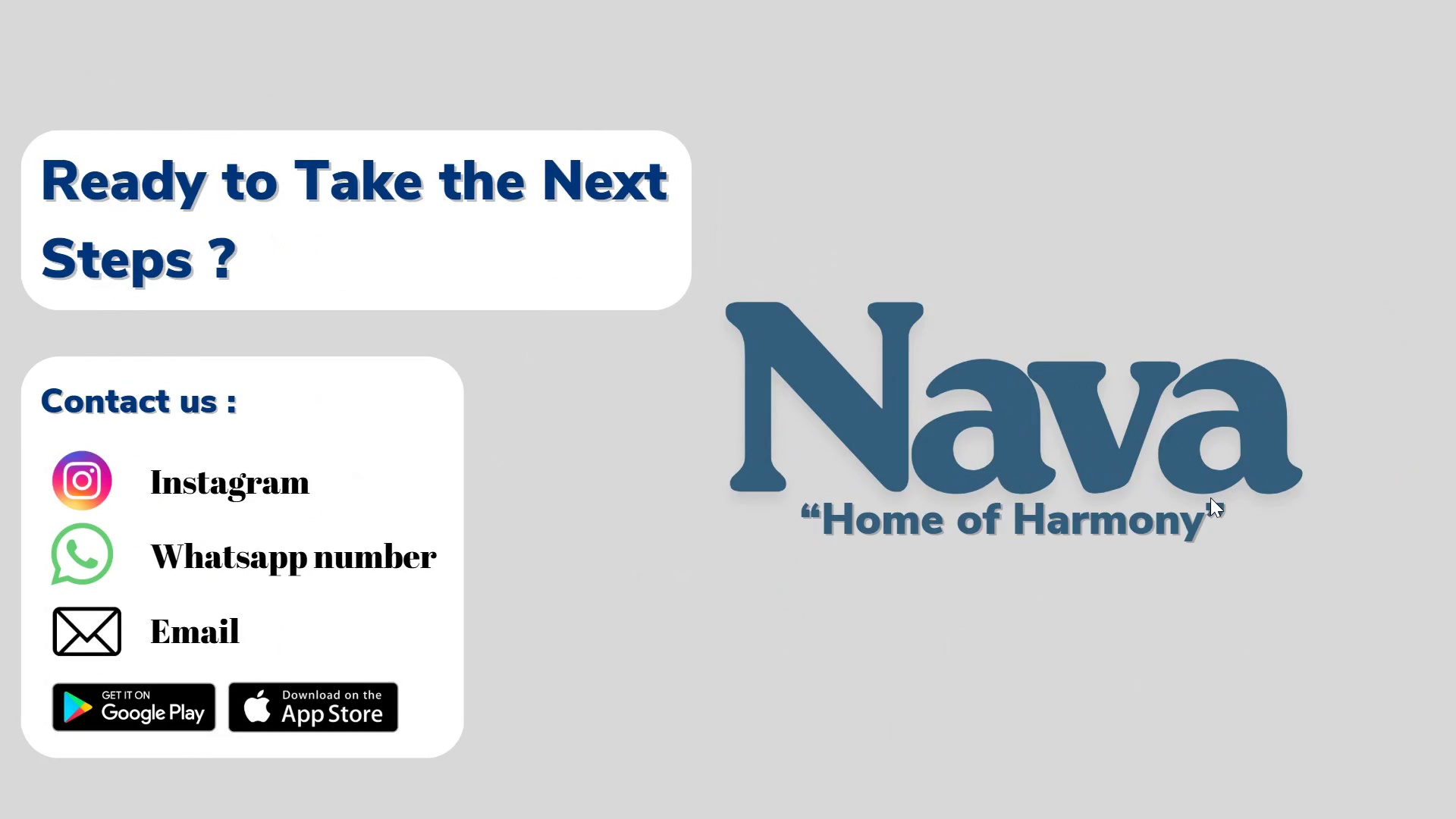 
key(ArrowLeft)
 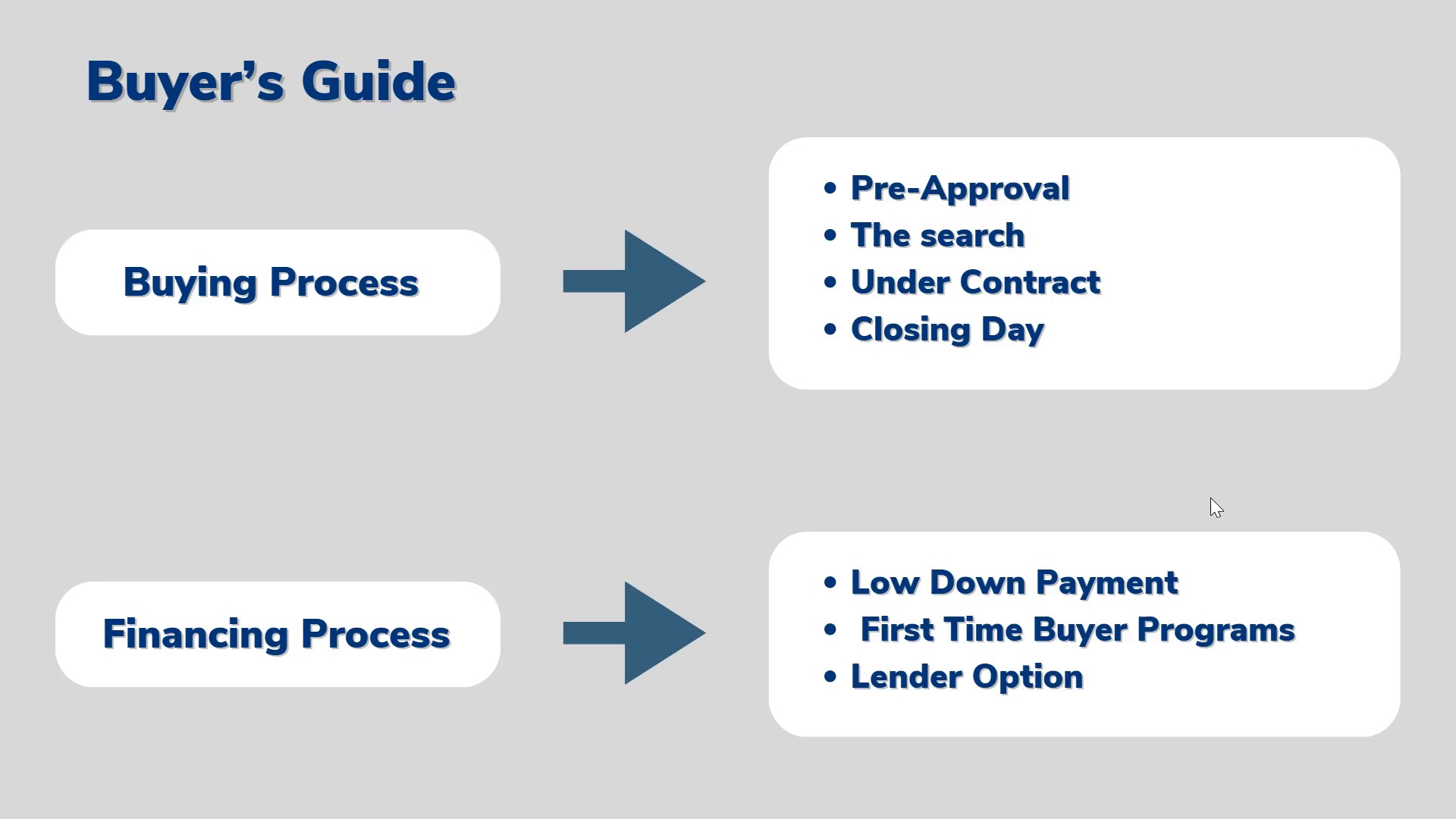 
key(ArrowLeft)
 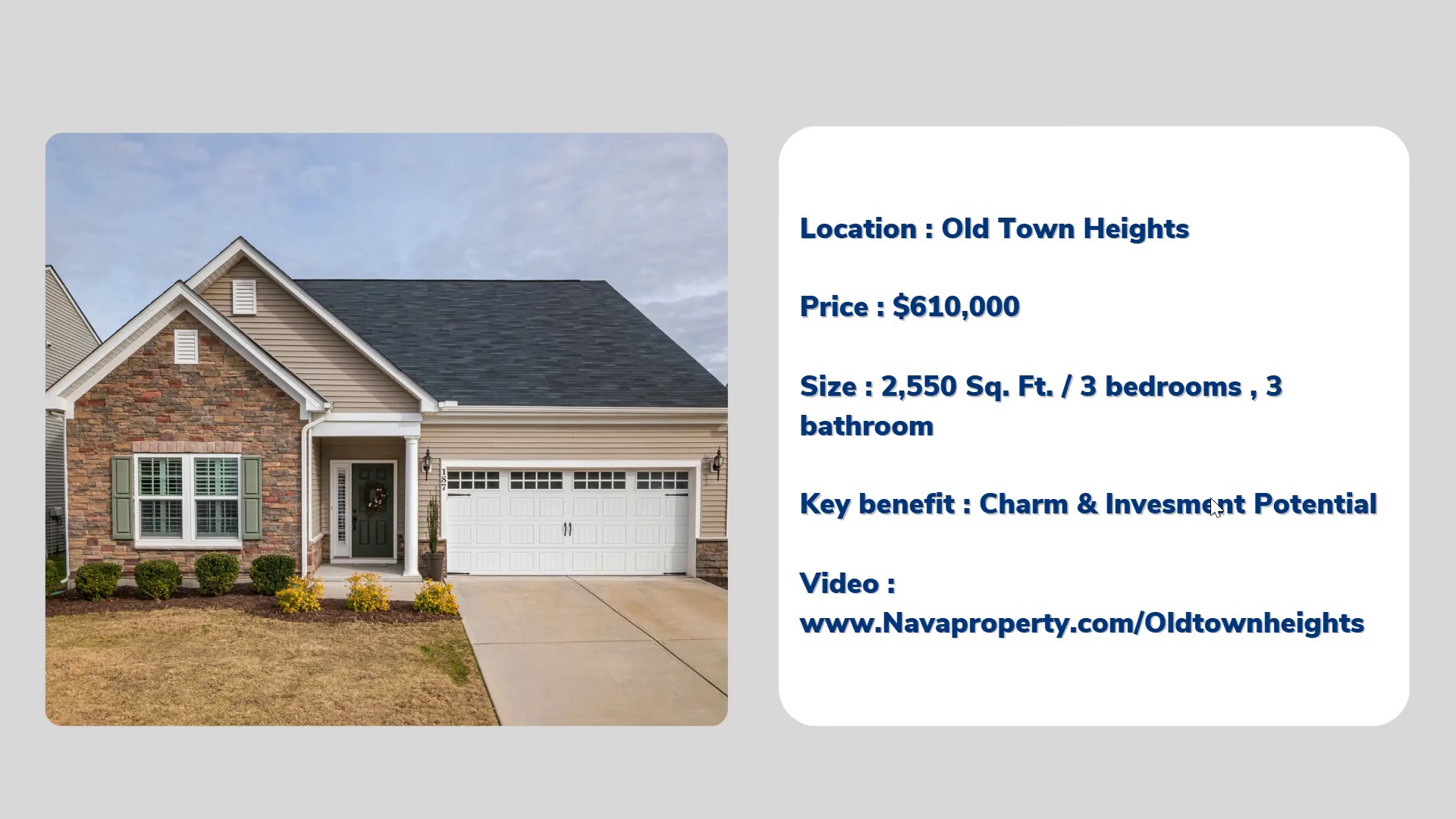 
key(ArrowLeft)
 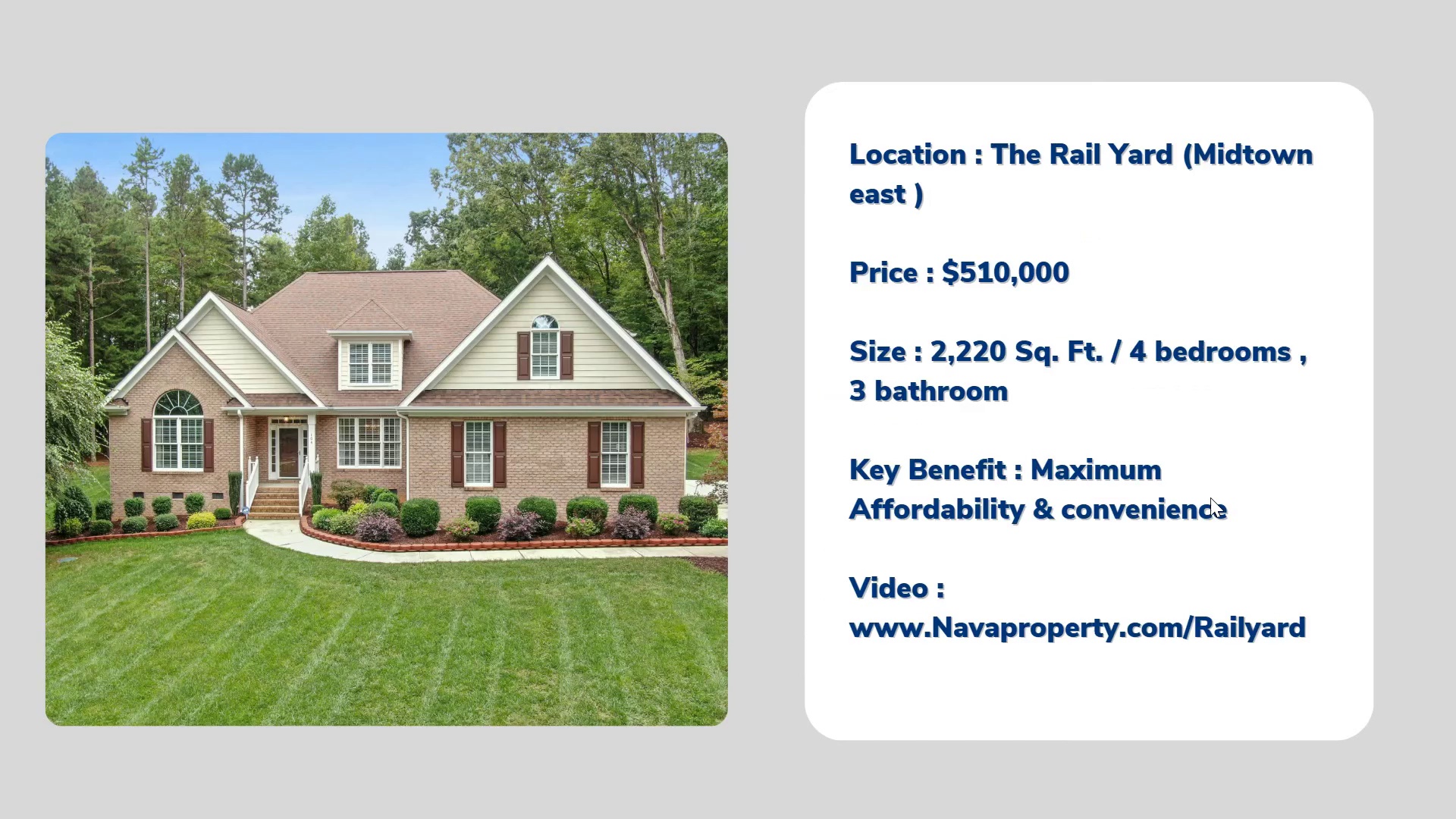 
key(ArrowRight)
 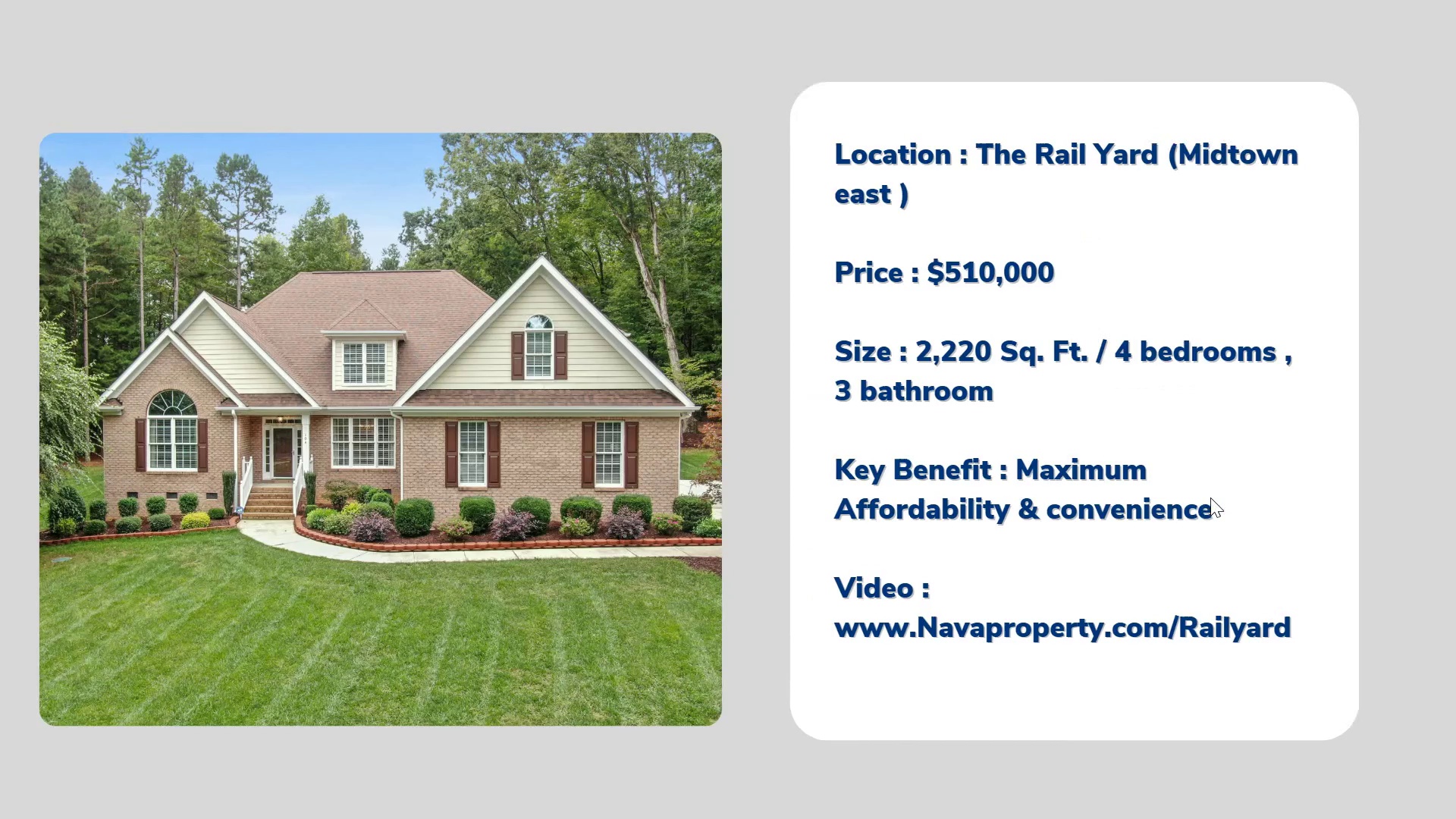 
key(ArrowRight)
 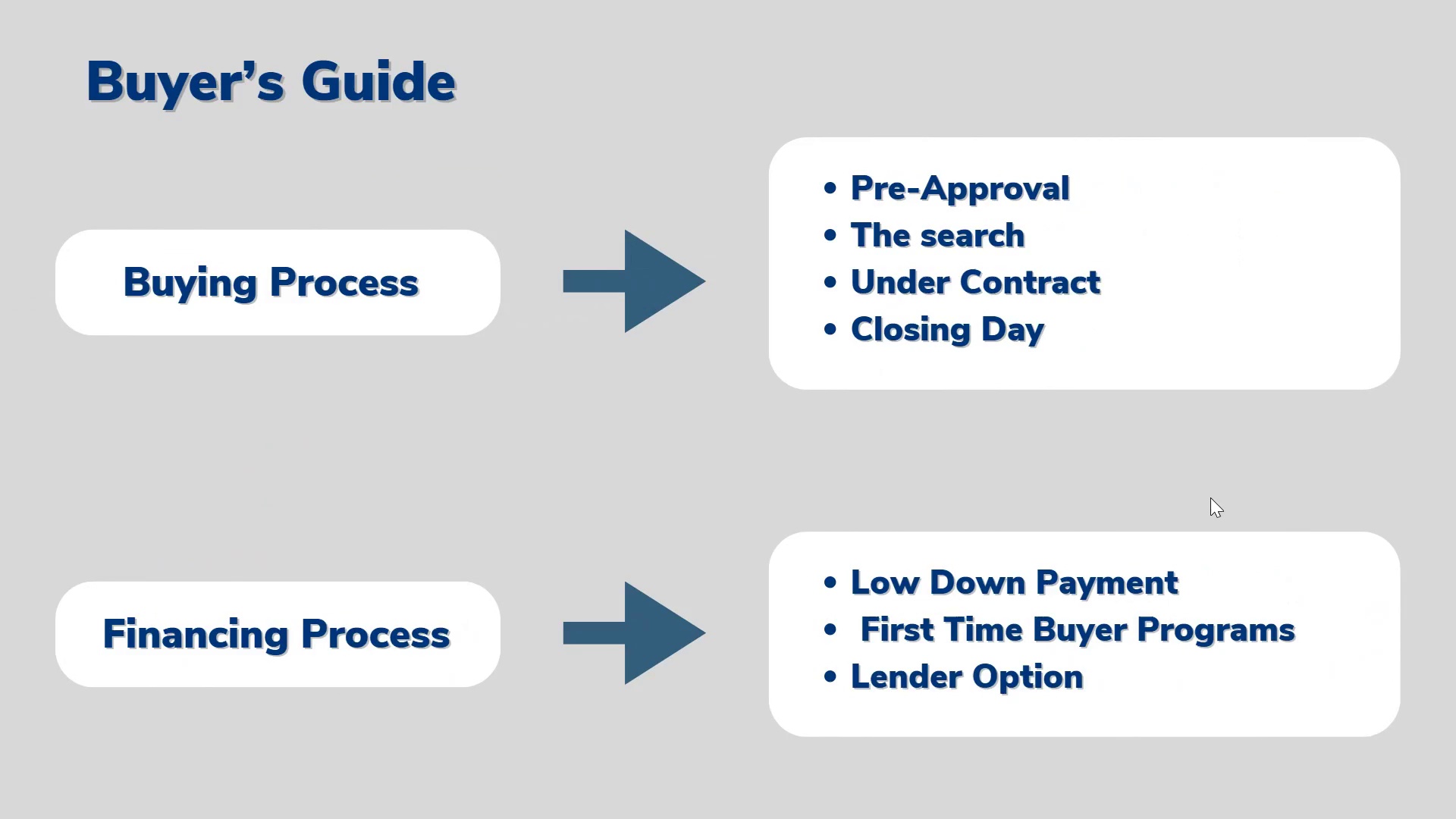 
key(ArrowRight)
 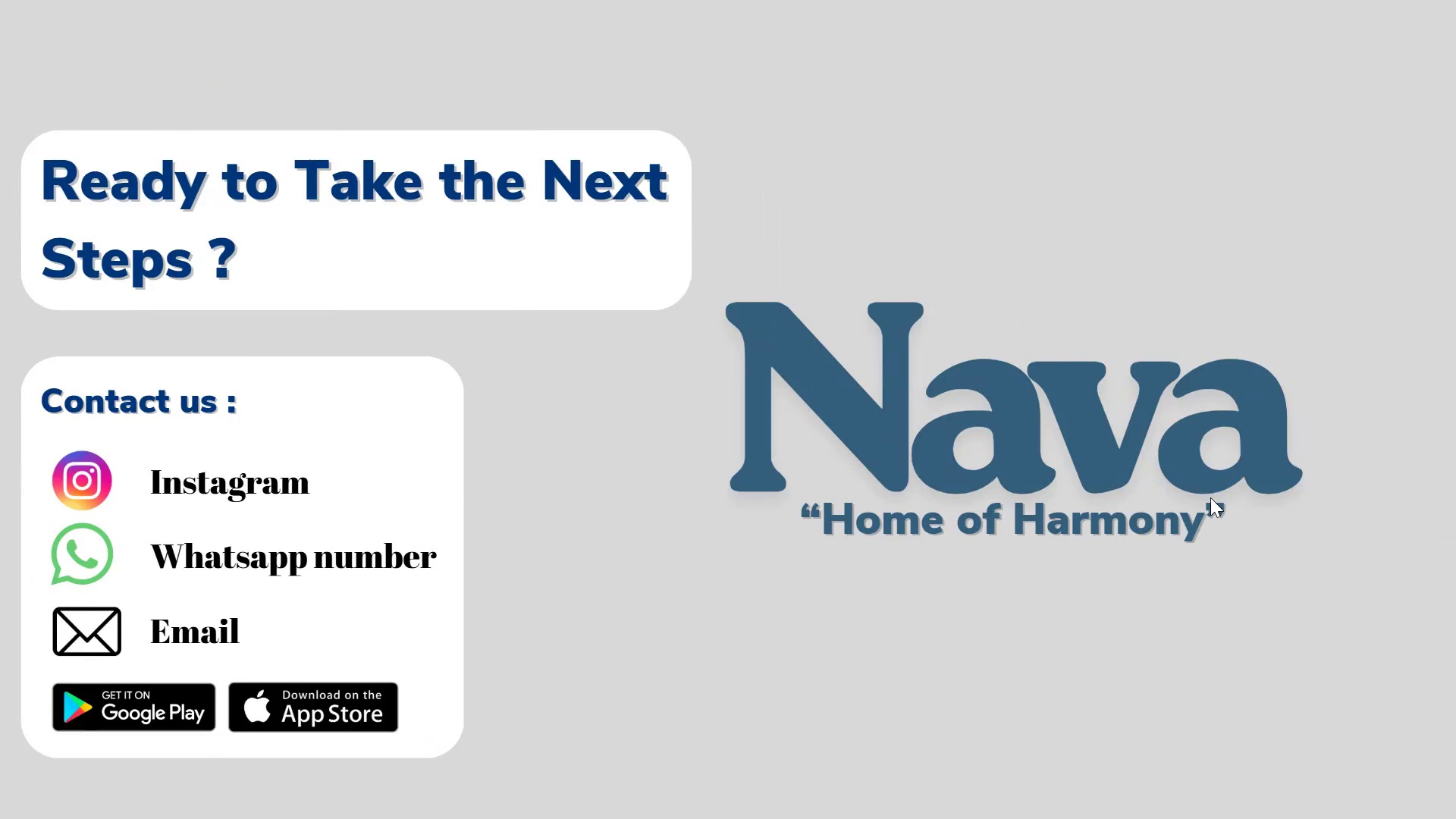 
wait(5.55)
 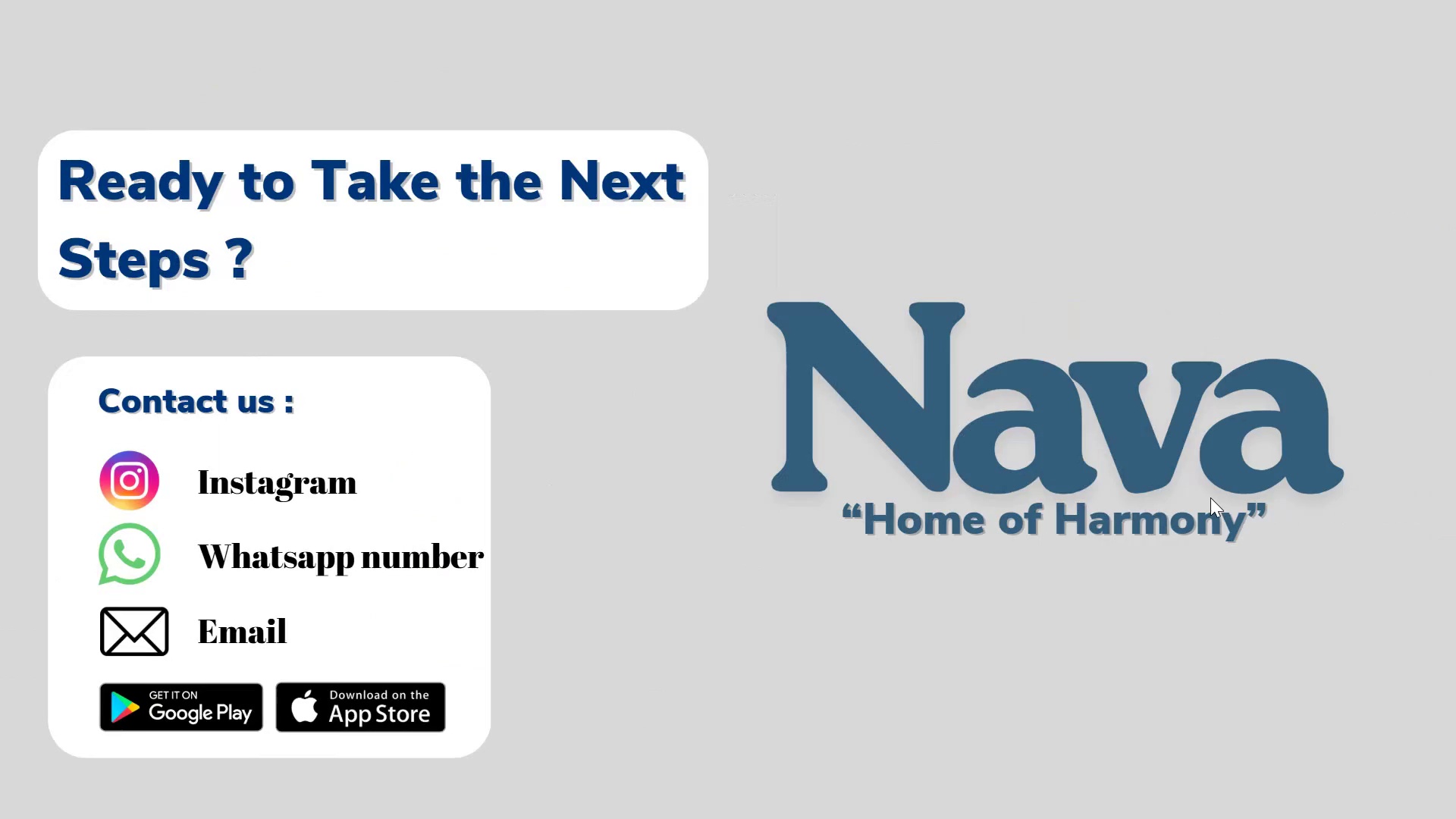 
key(ArrowLeft)
 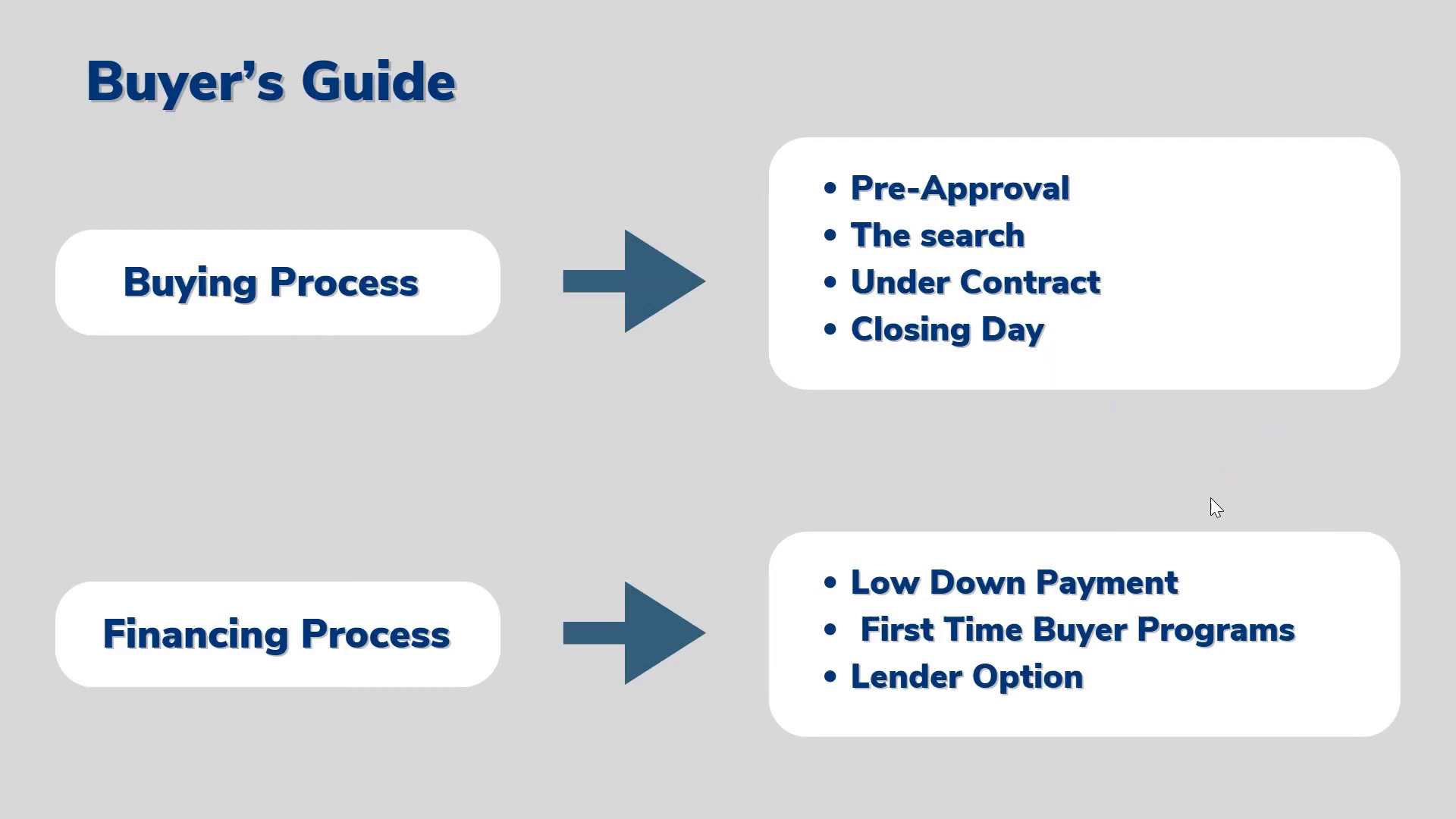 
key(ArrowLeft)